 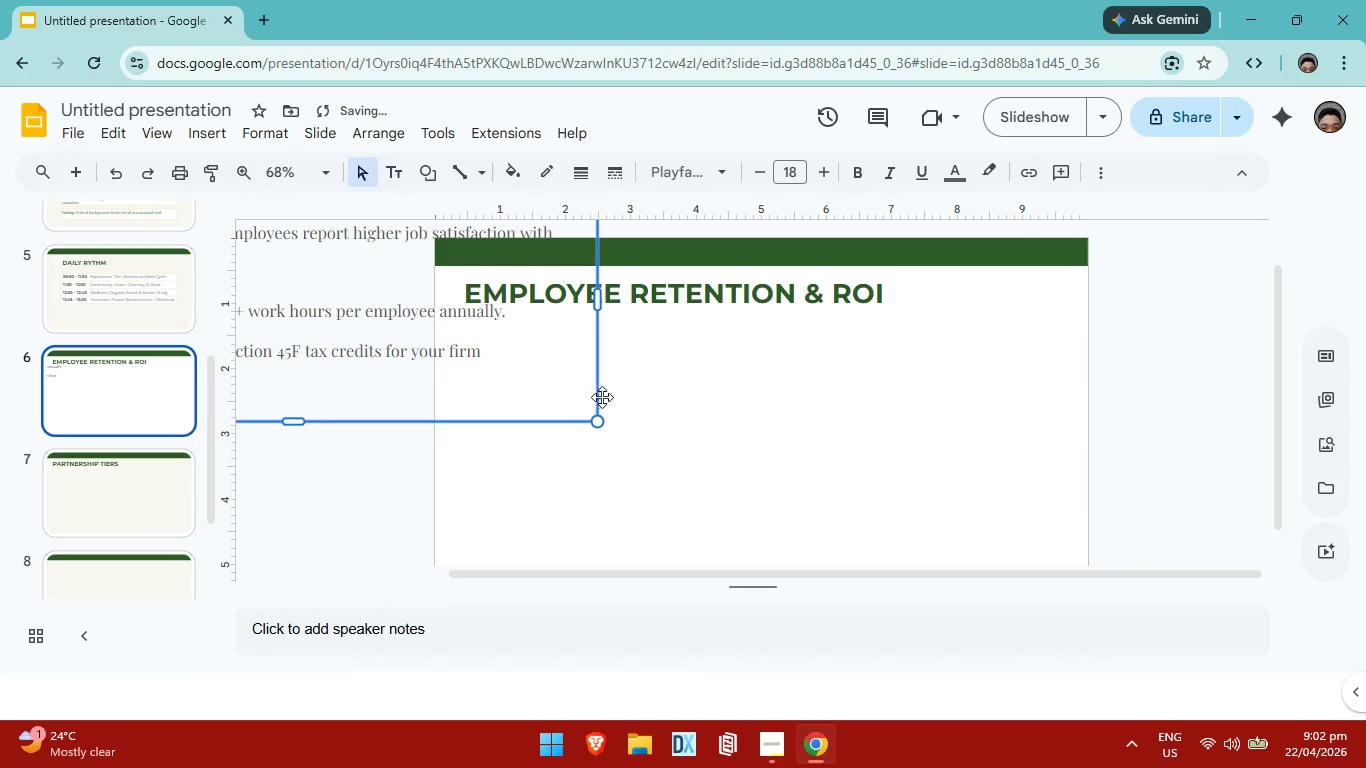 
key(Control+ControlLeft)
 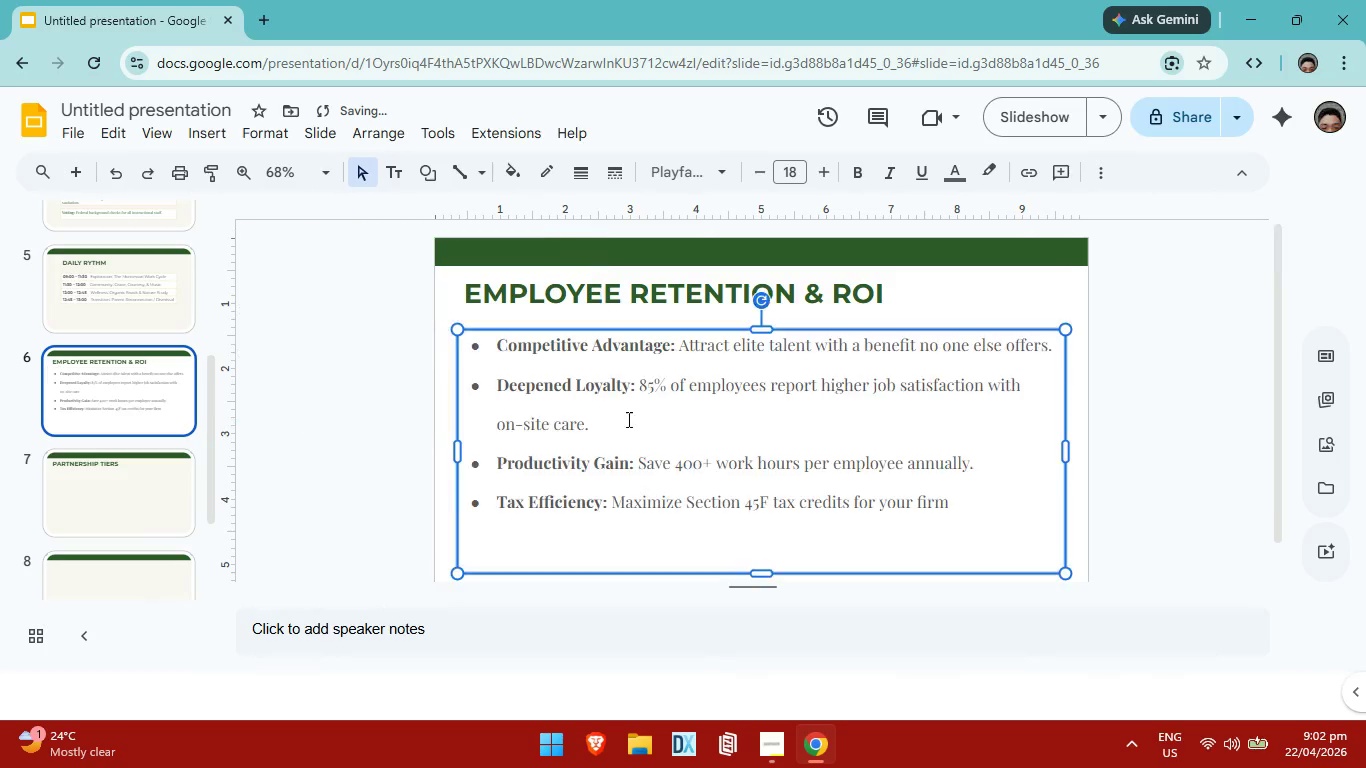 
key(Control+Z)
 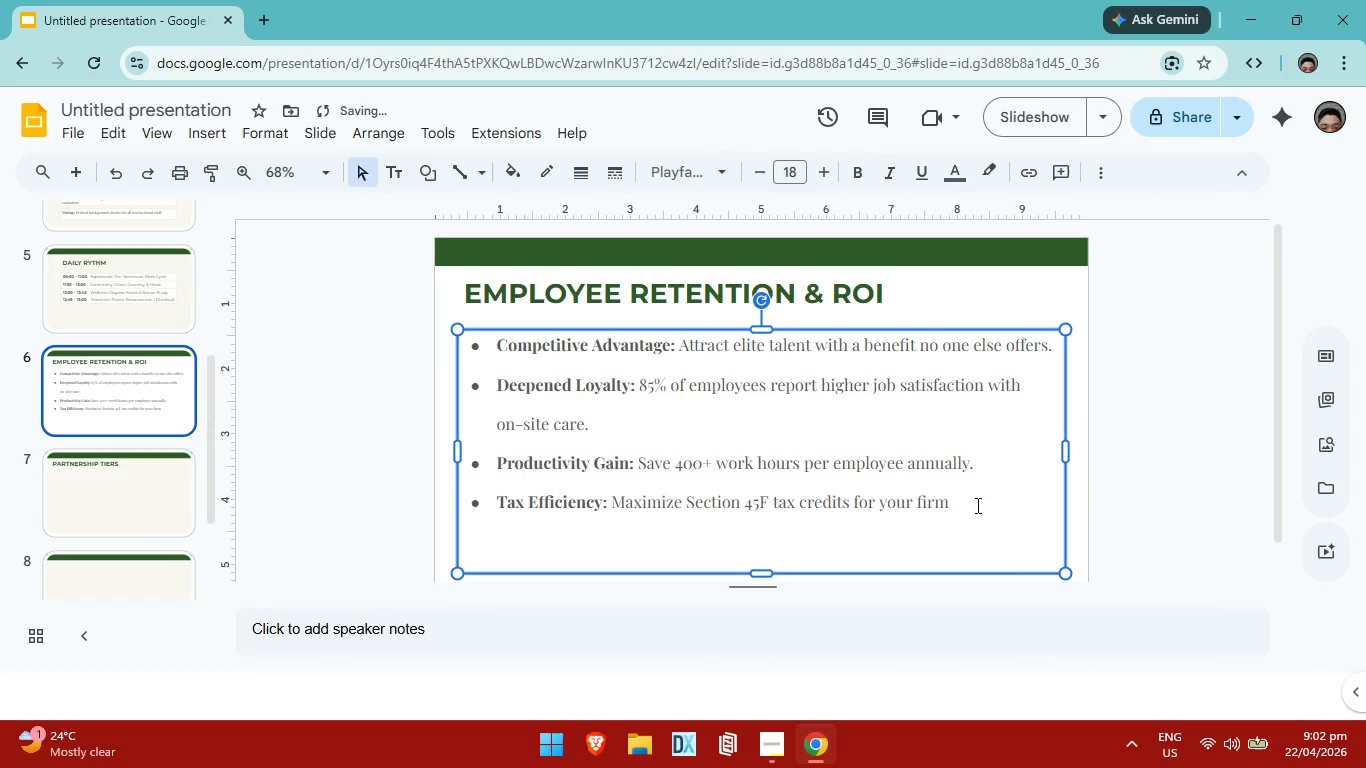 
left_click_drag(start_coordinate=[978, 507], to_coordinate=[983, 511])
 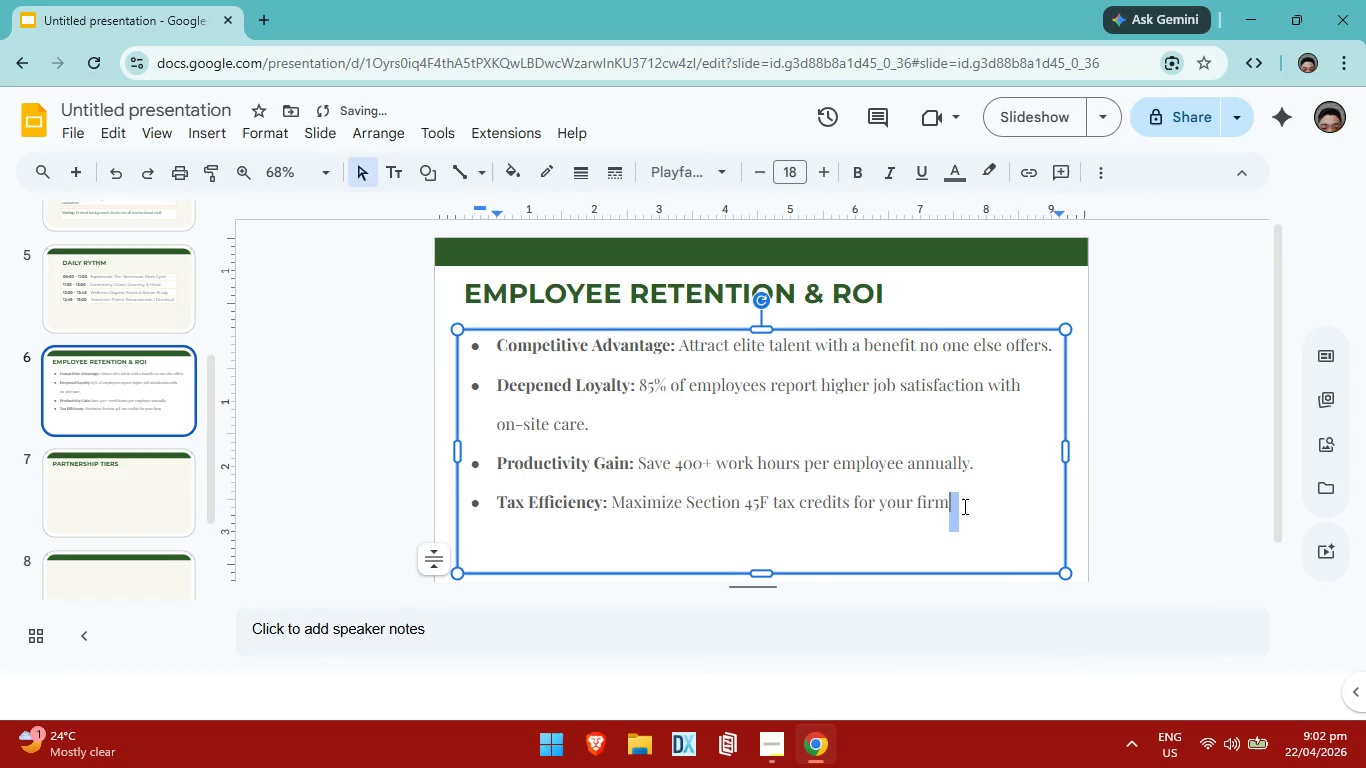 
left_click_drag(start_coordinate=[977, 512], to_coordinate=[510, 353])
 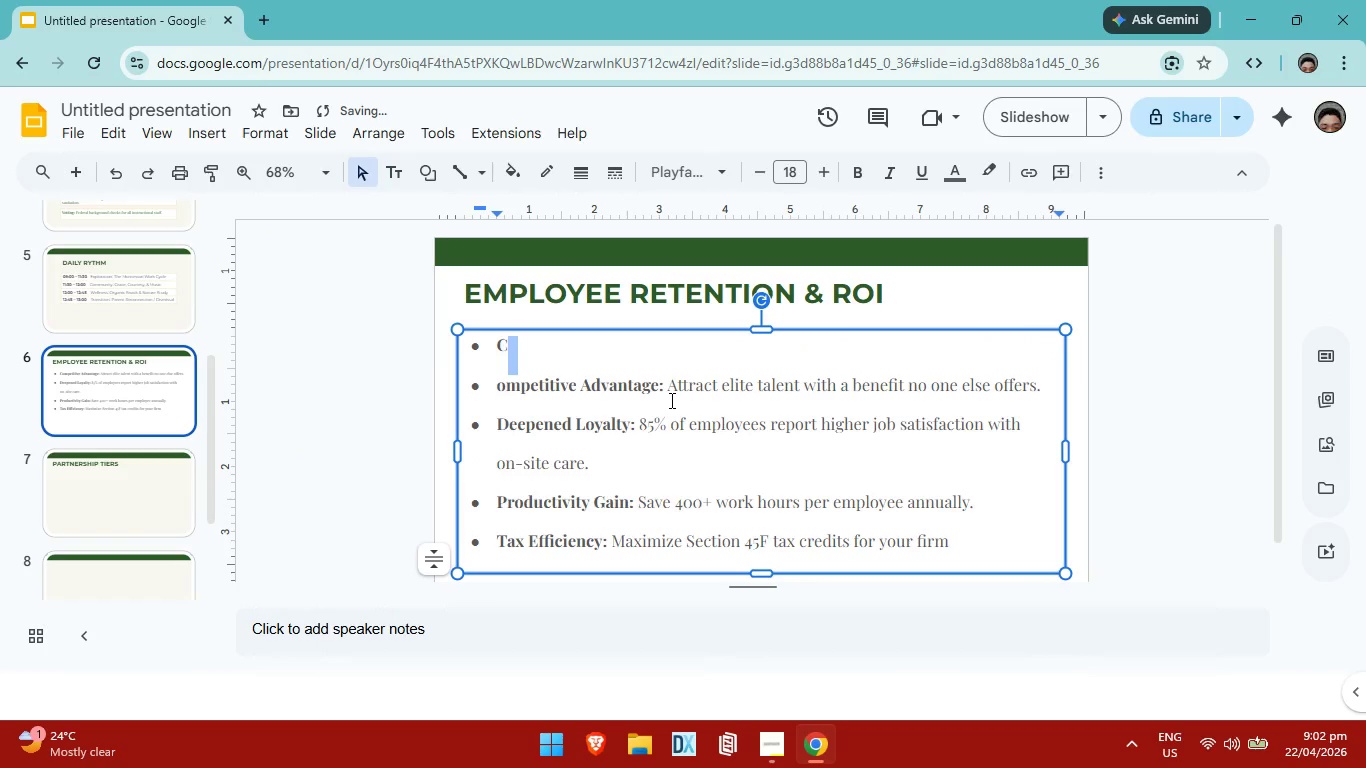 
key(Control+ControlLeft)
 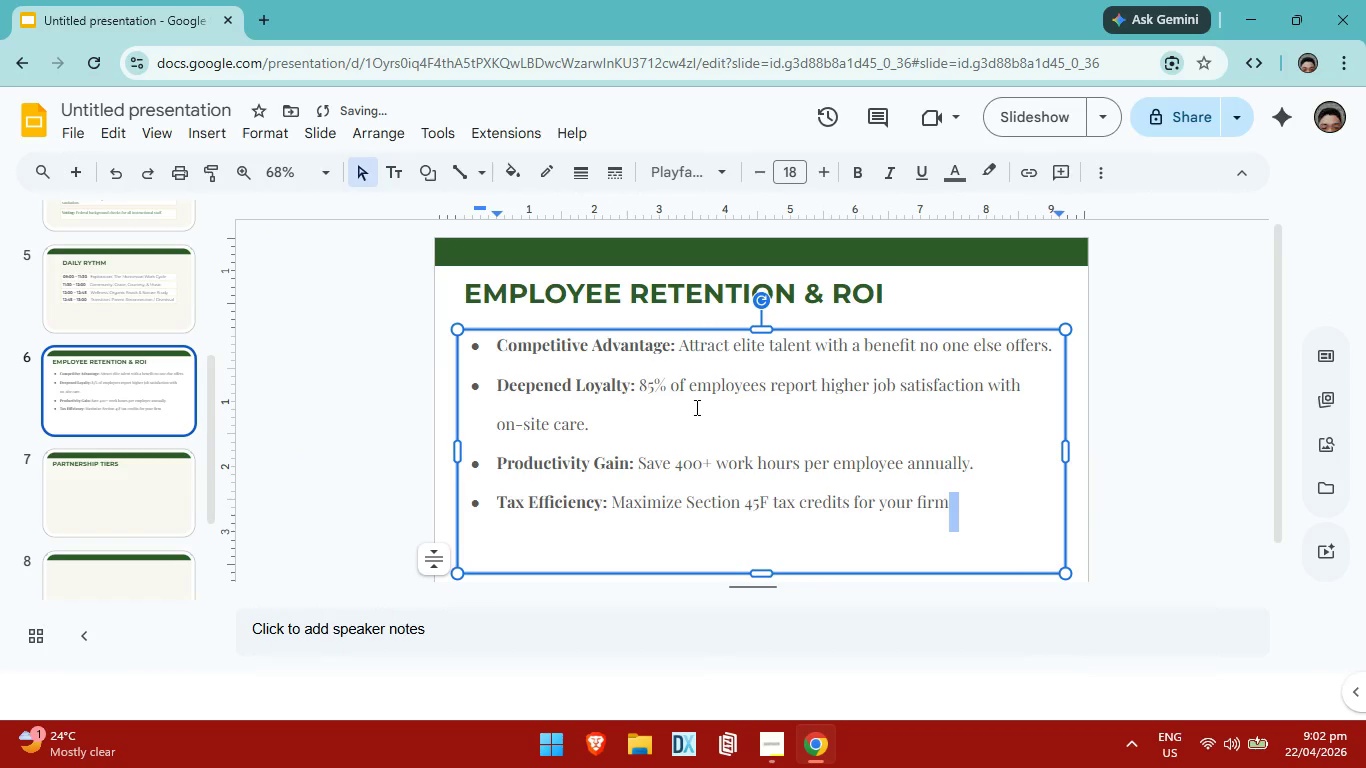 
key(Control+Z)
 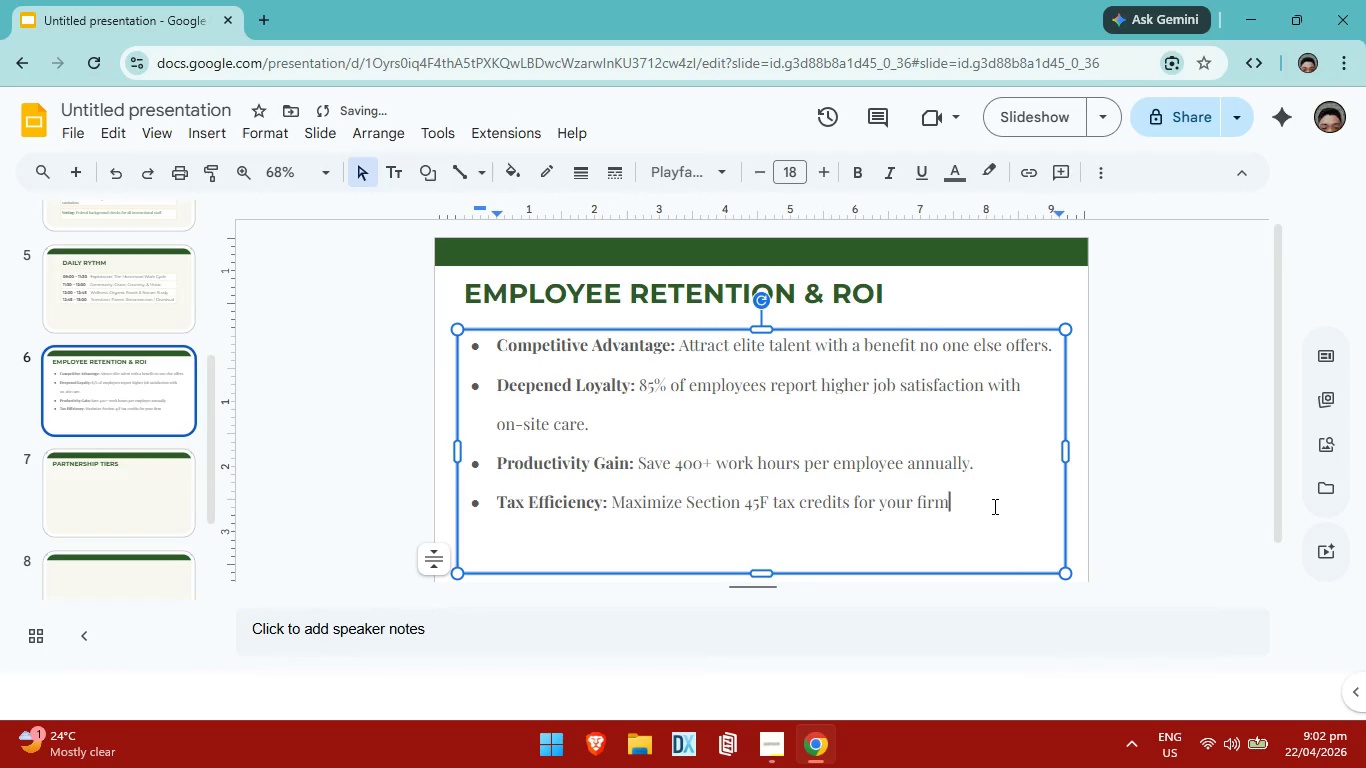 
left_click_drag(start_coordinate=[989, 512], to_coordinate=[469, 348])
 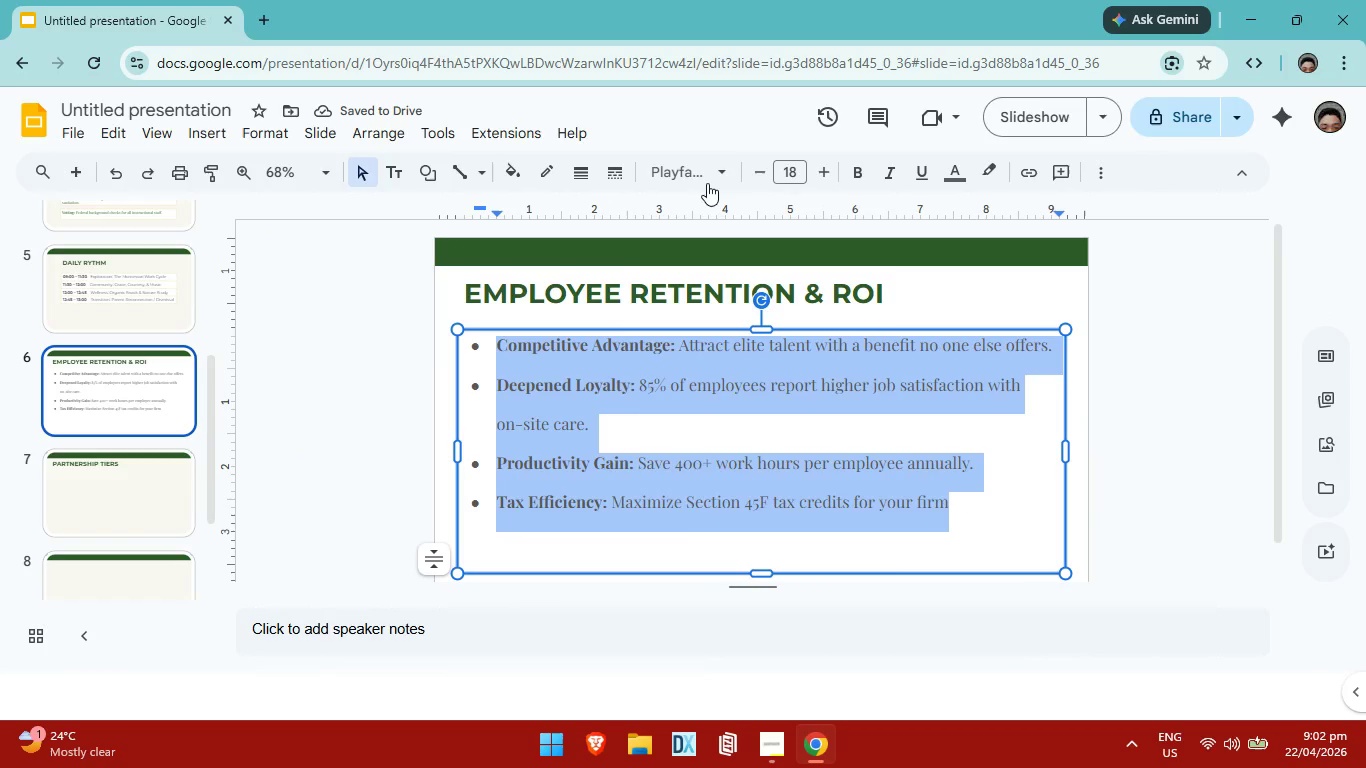 
left_click([710, 174])
 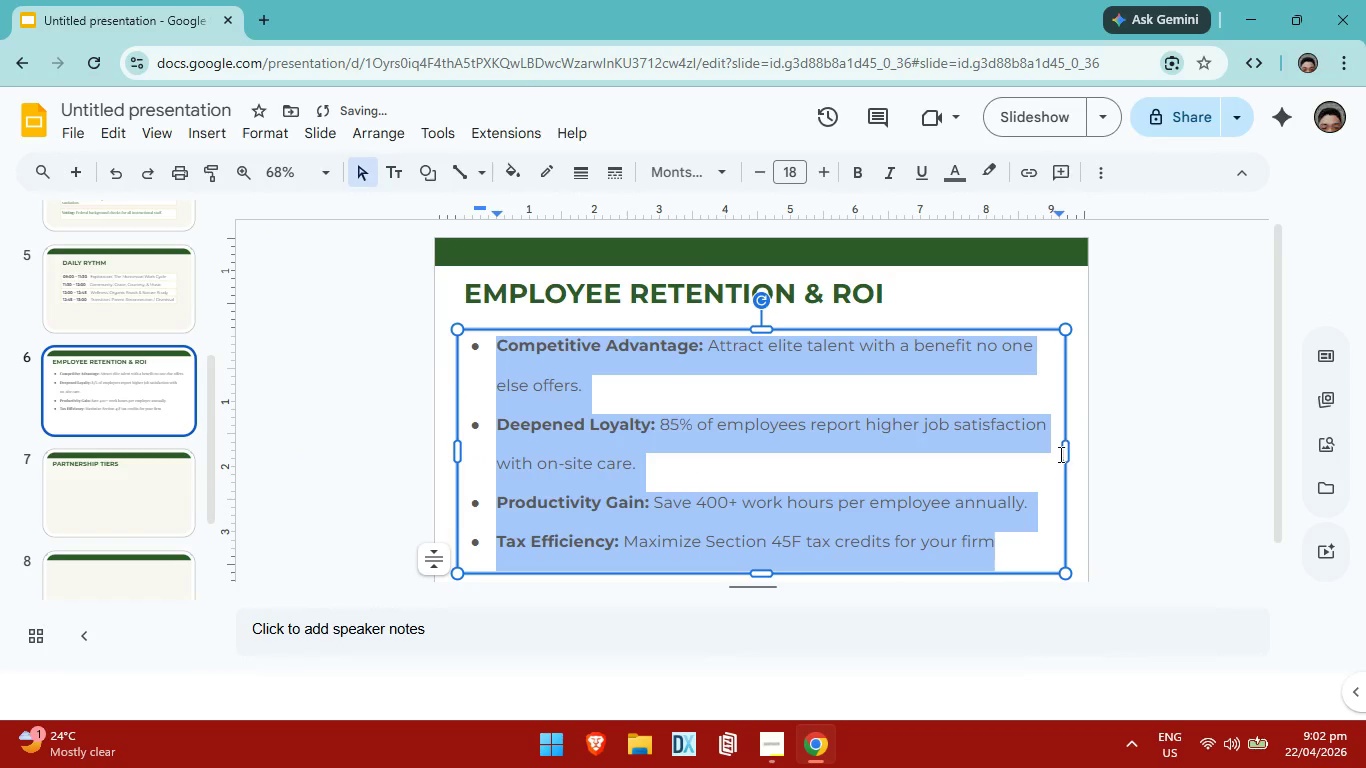 
left_click_drag(start_coordinate=[1064, 448], to_coordinate=[1081, 445])
 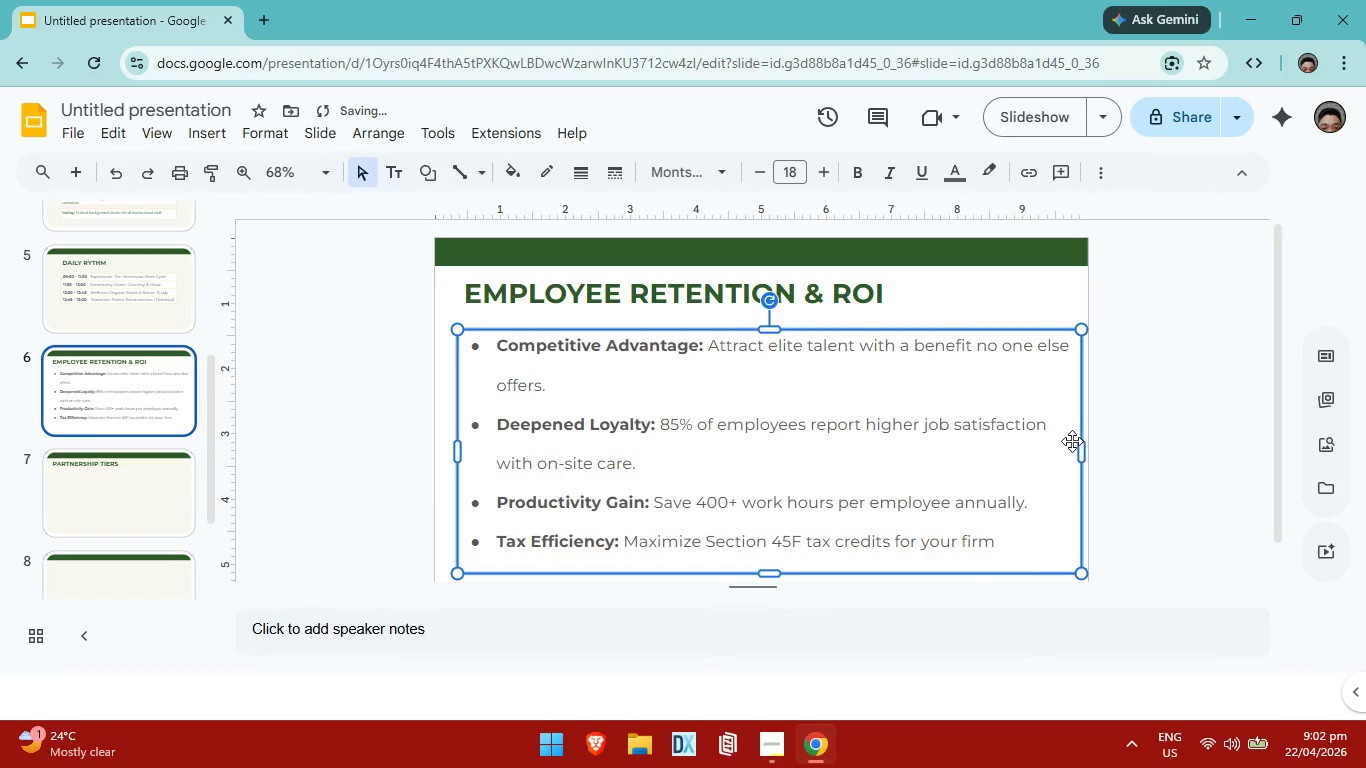 
key(Control+ControlLeft)
 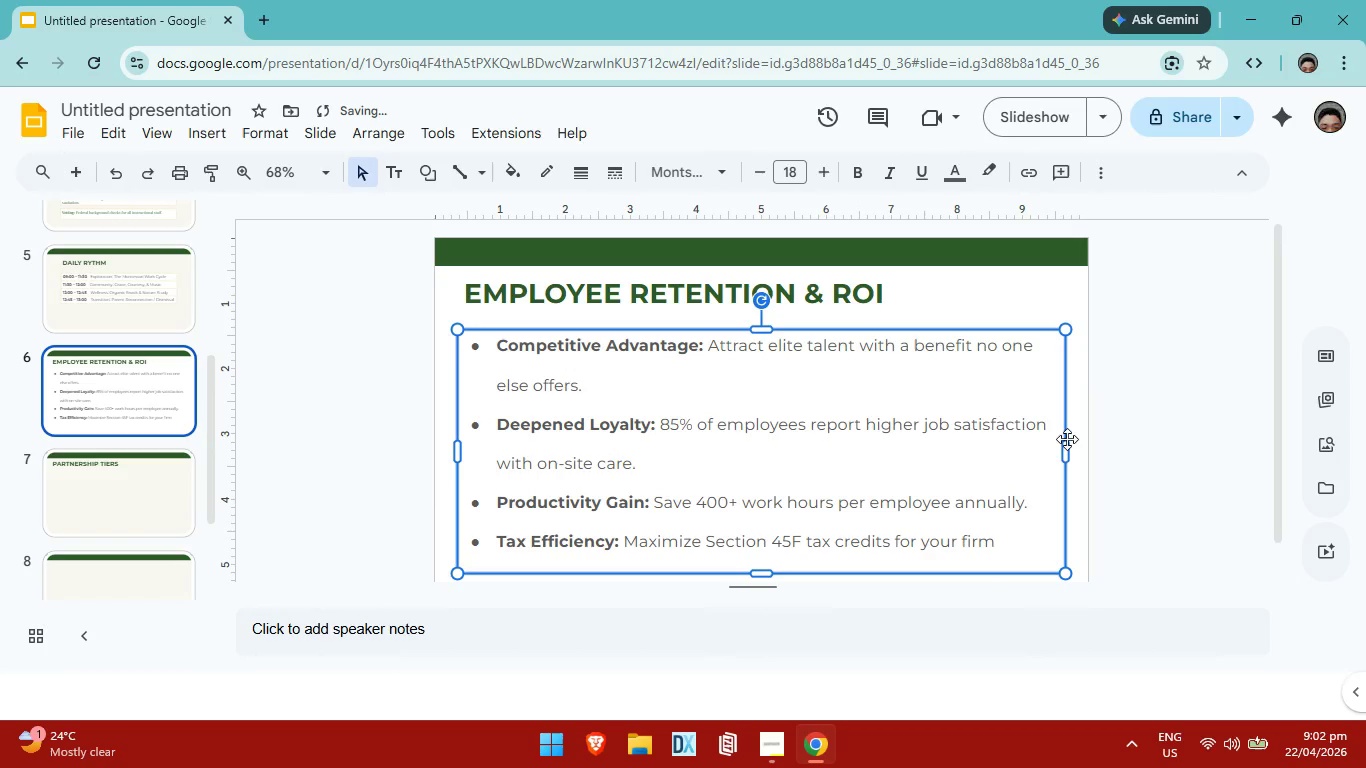 
key(Control+Z)
 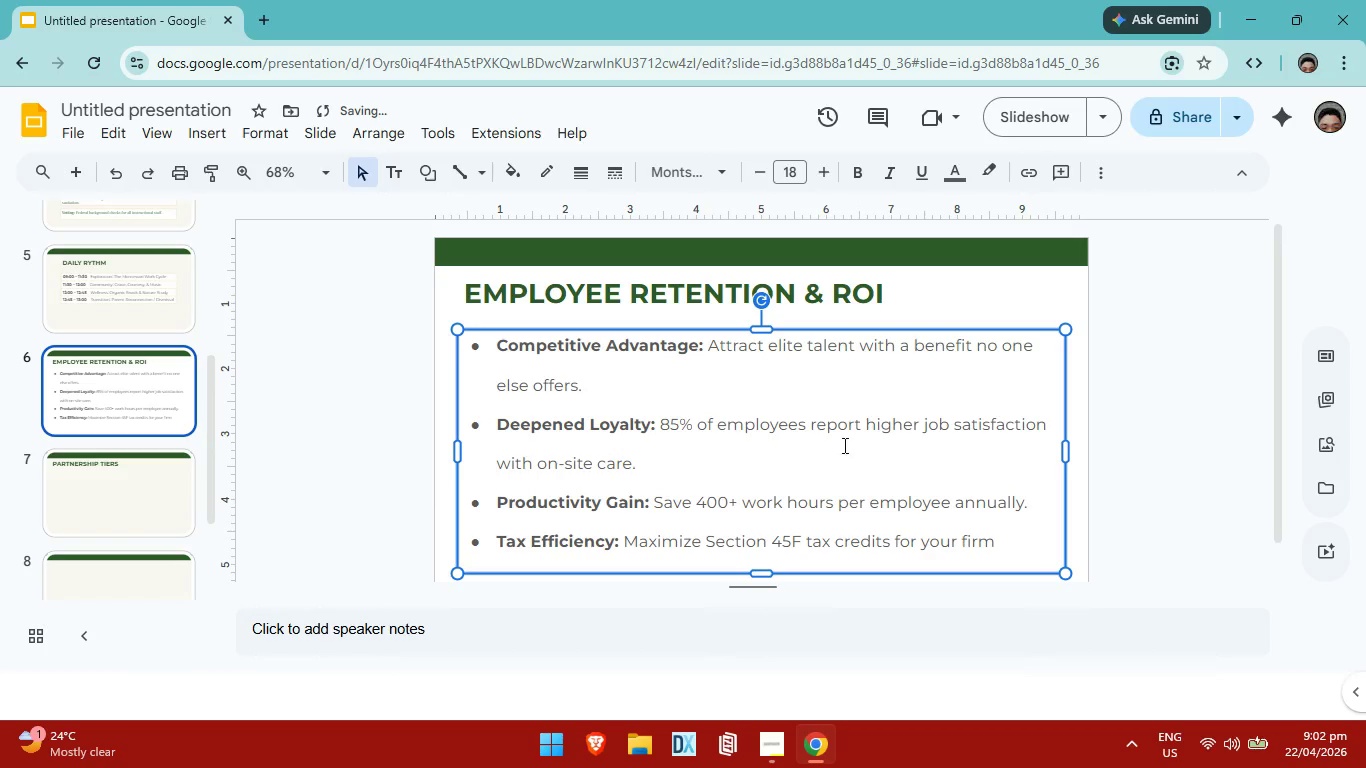 
key(Control+ControlLeft)
 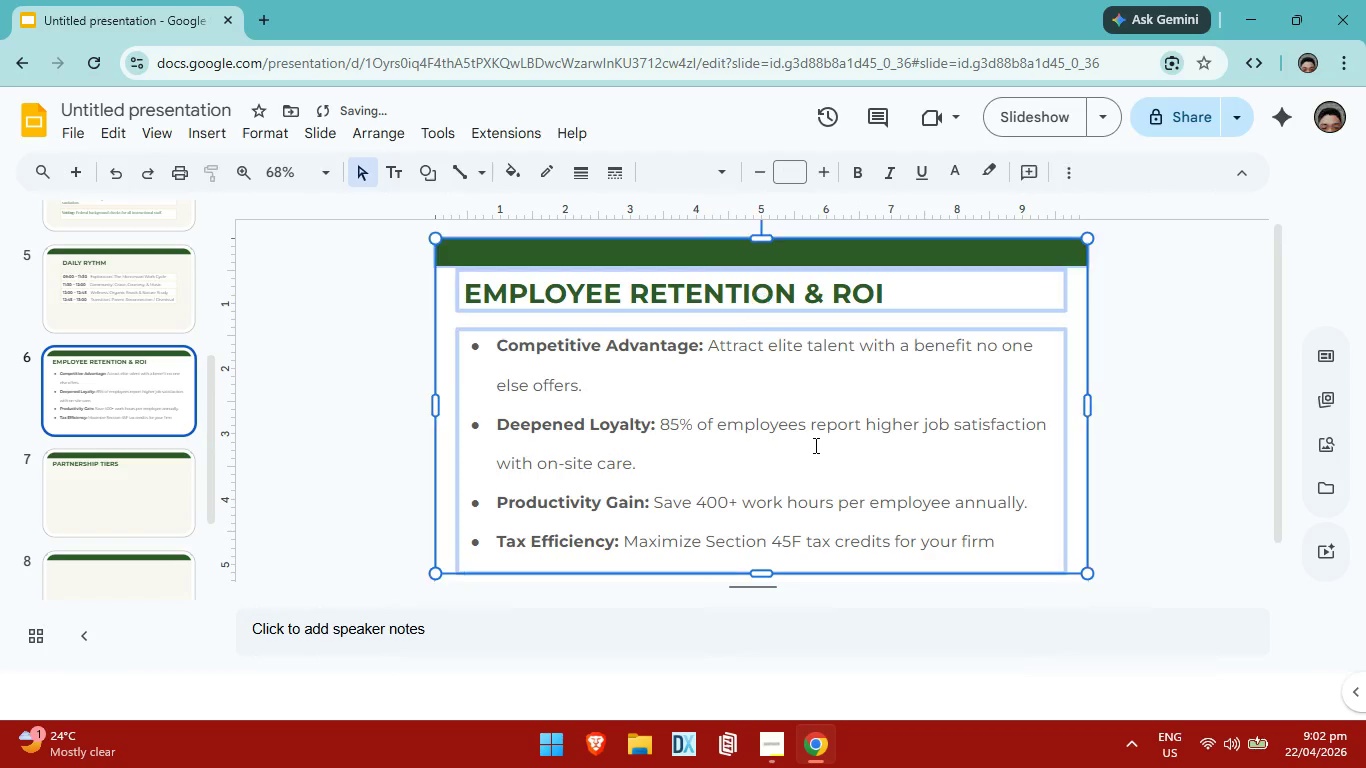 
key(Control+A)
 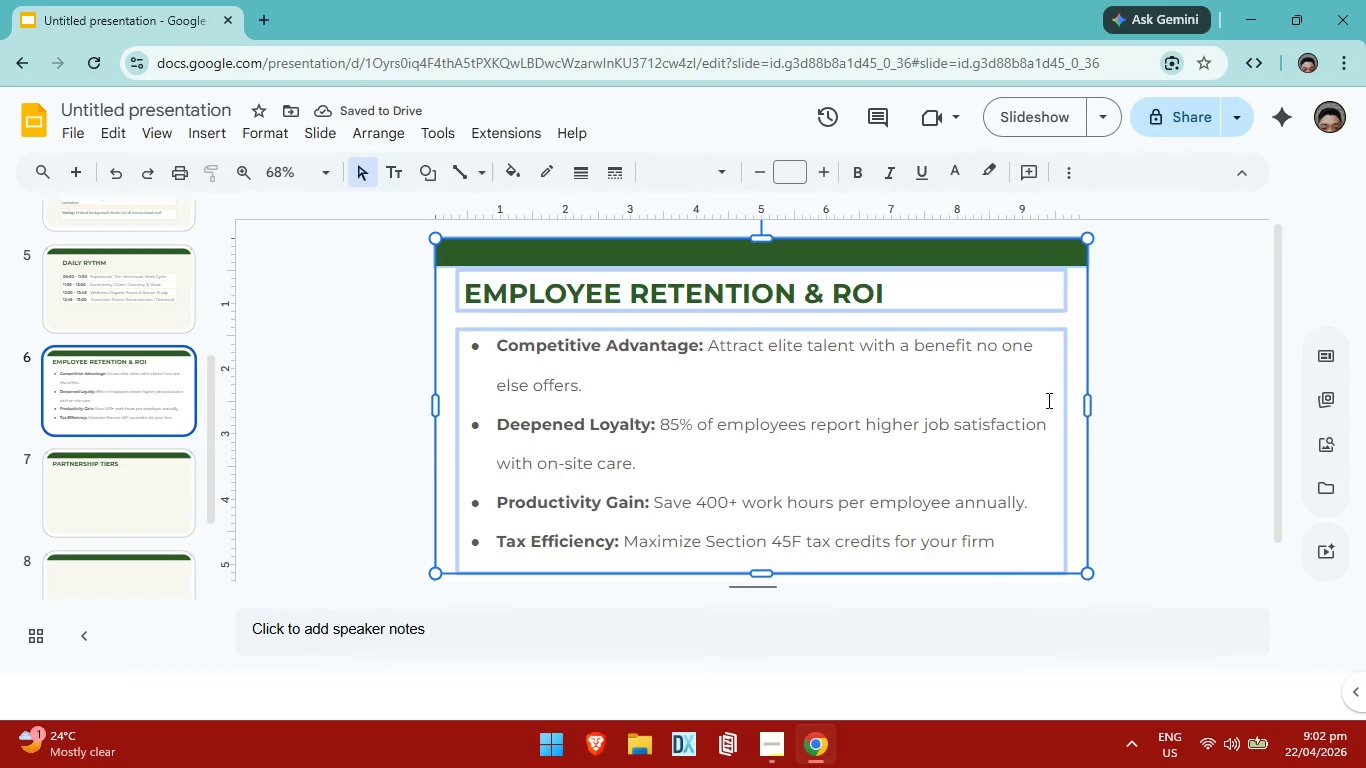 
left_click([1154, 410])
 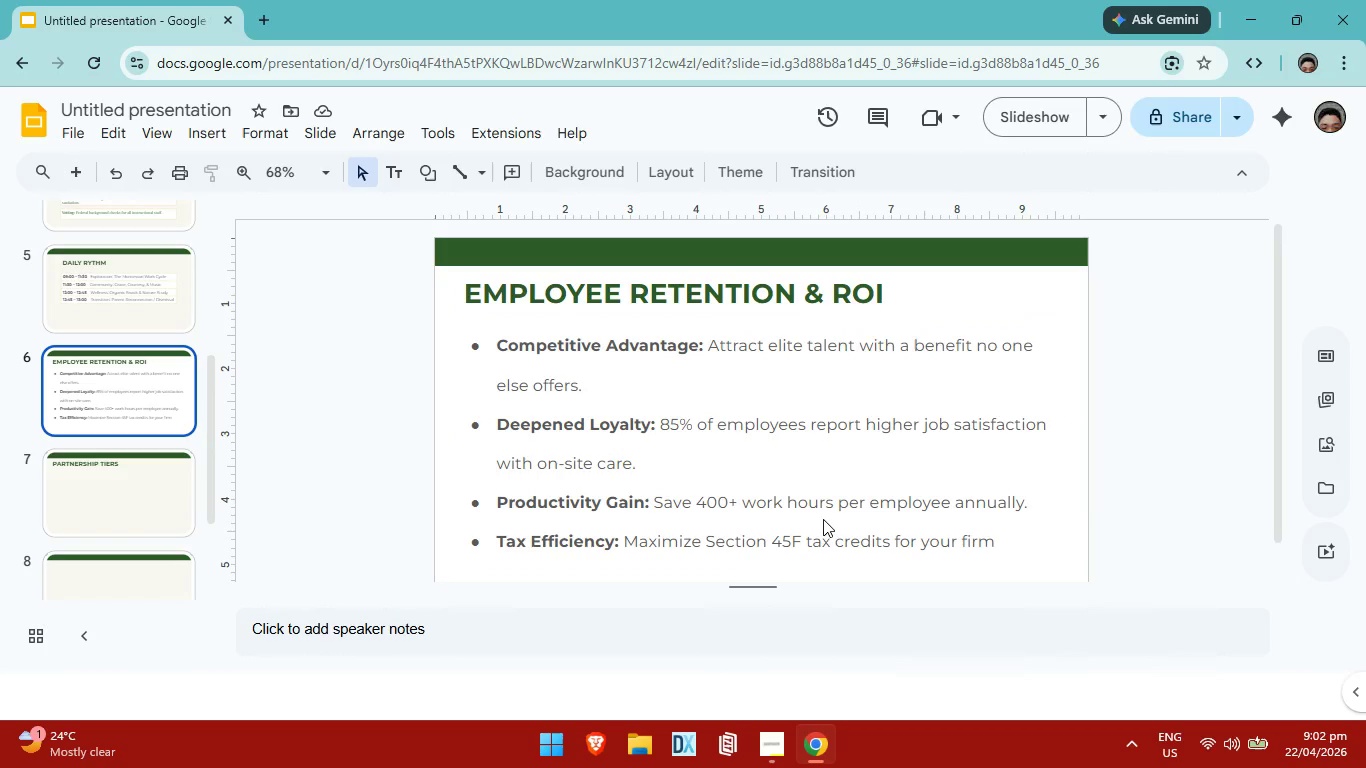 
wait(5.34)
 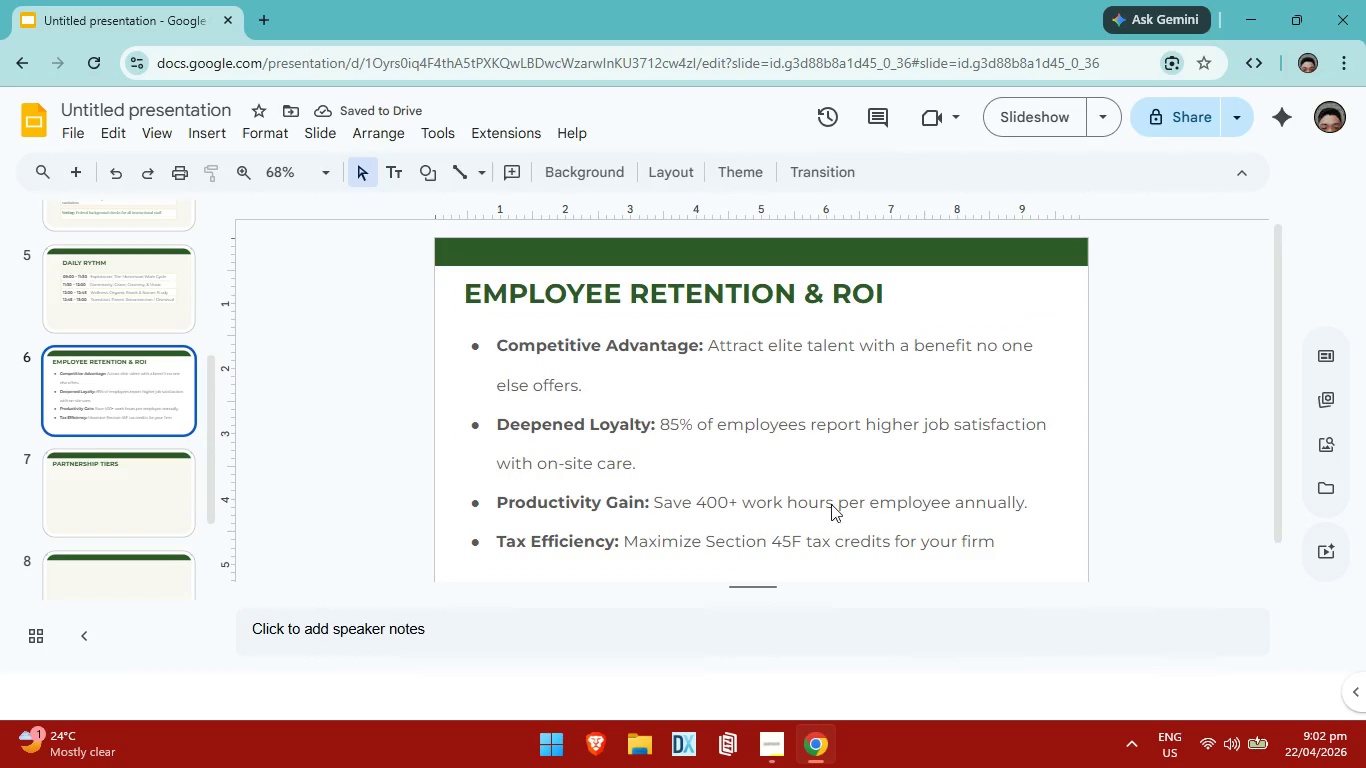 
left_click([477, 353])
 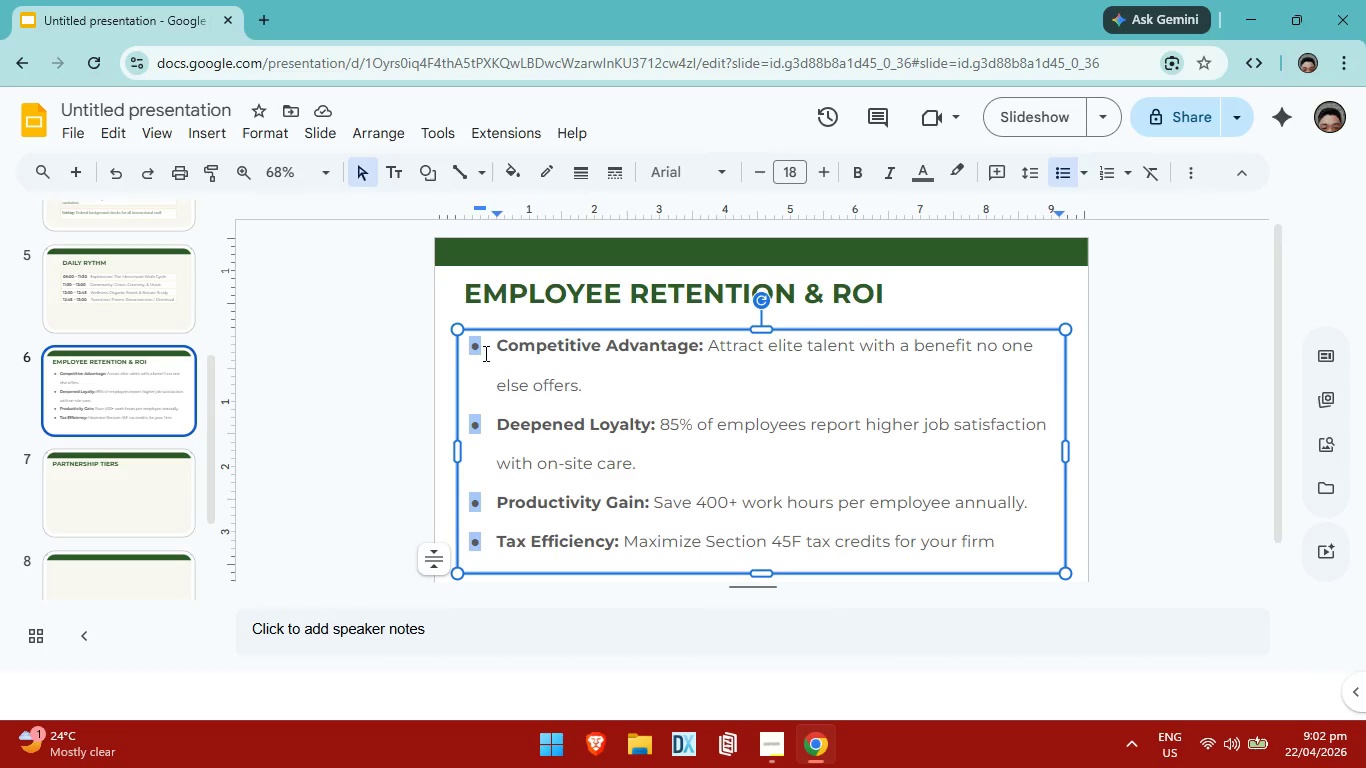 
left_click([494, 345])
 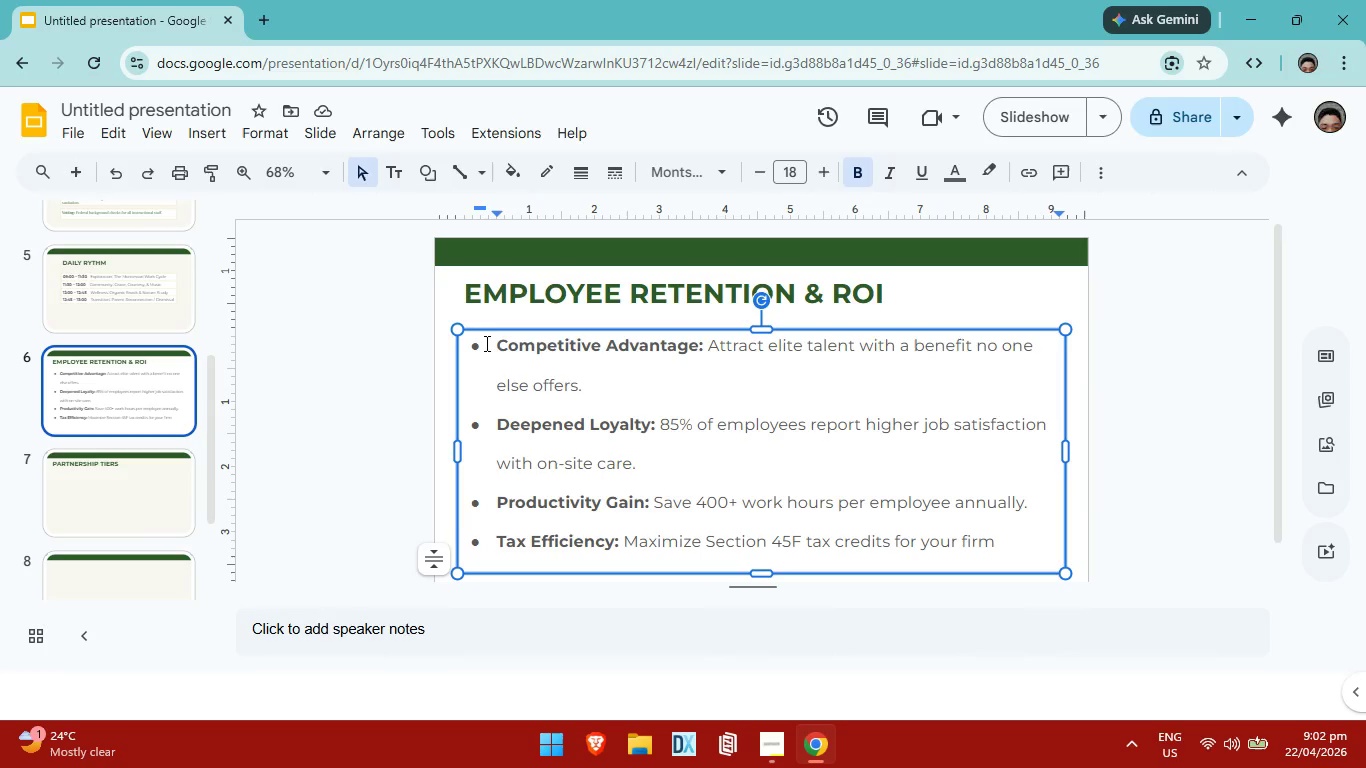 
left_click_drag(start_coordinate=[485, 343], to_coordinate=[1014, 553])
 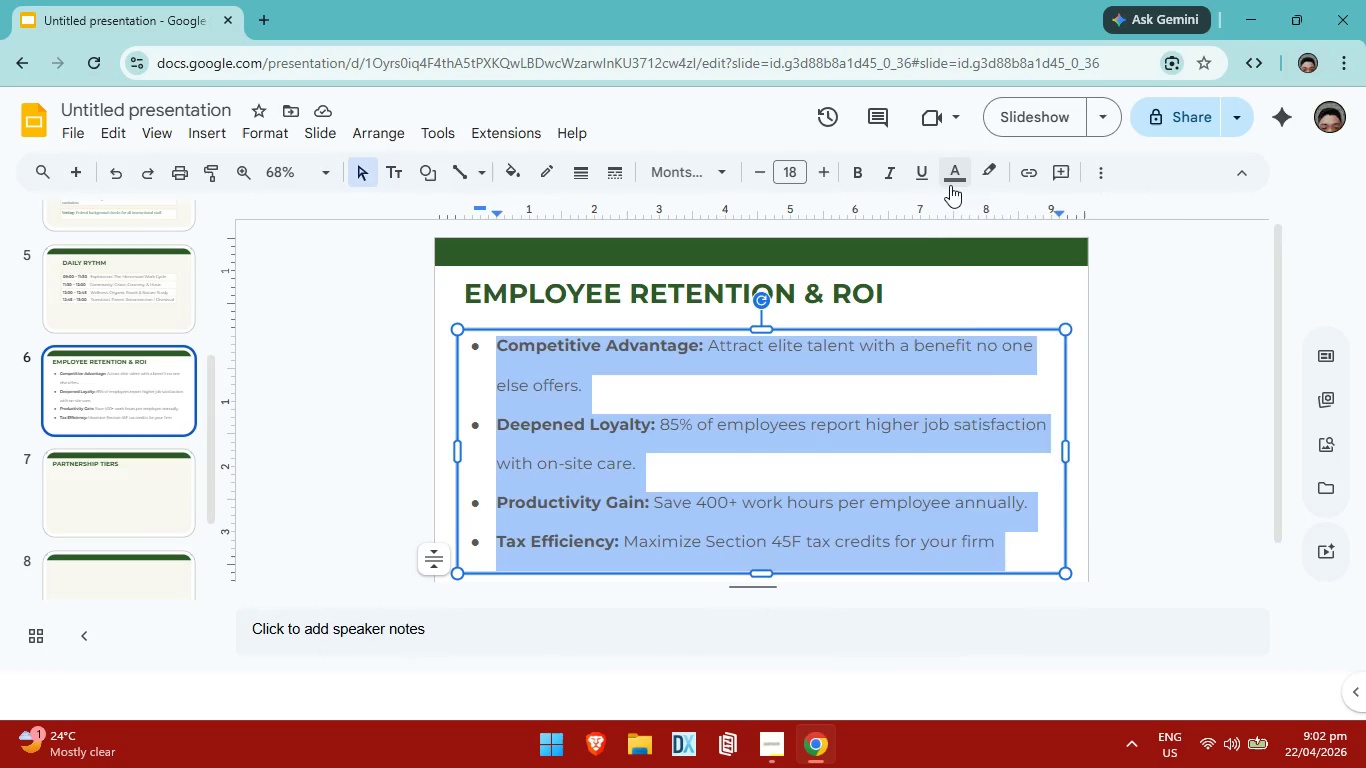 
left_click([950, 185])
 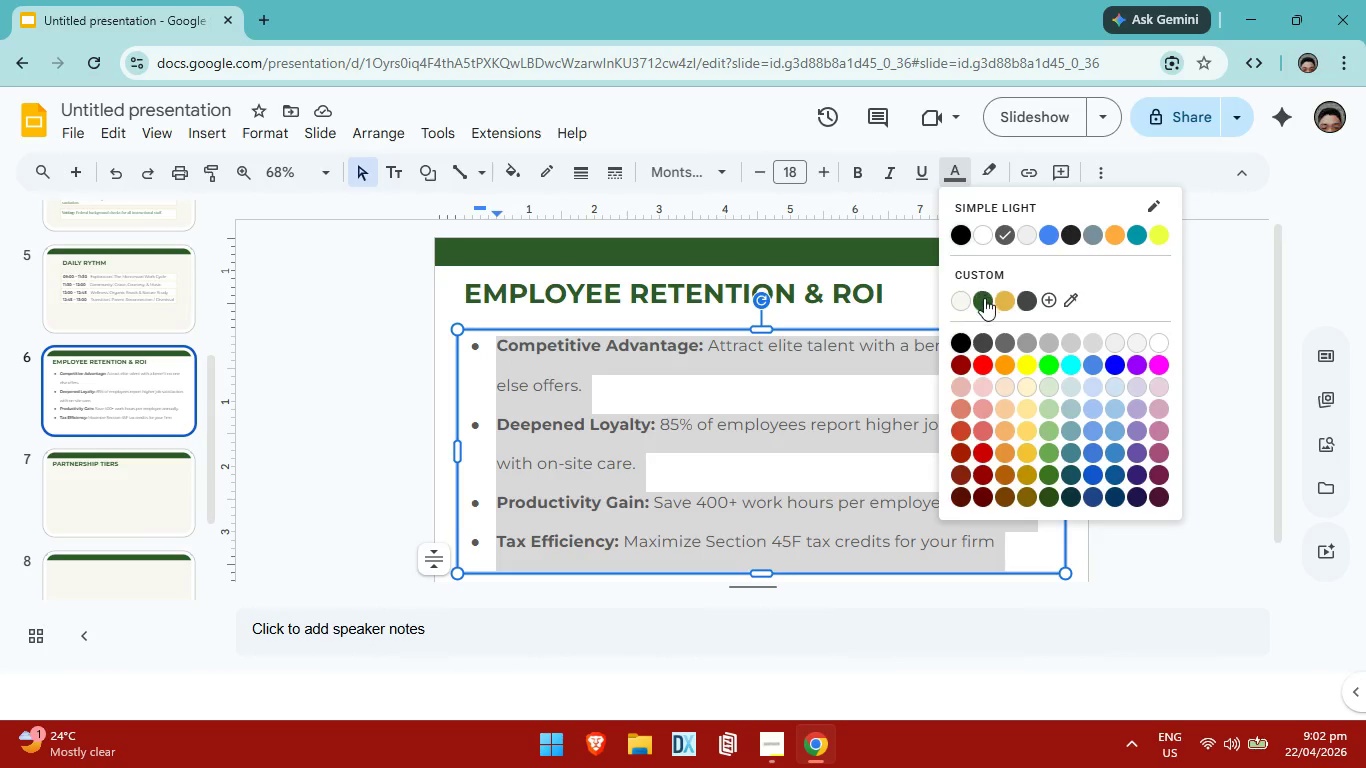 
left_click([984, 298])
 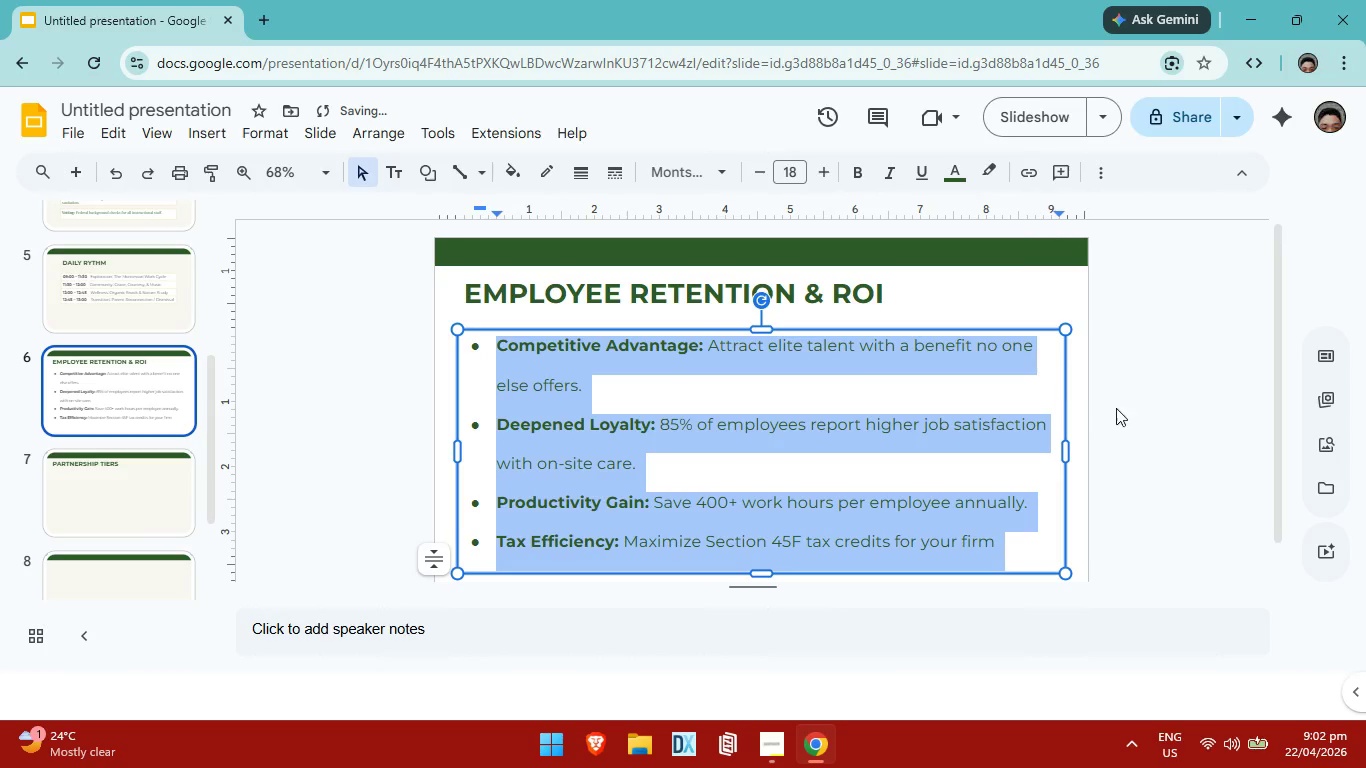 
left_click([1131, 414])
 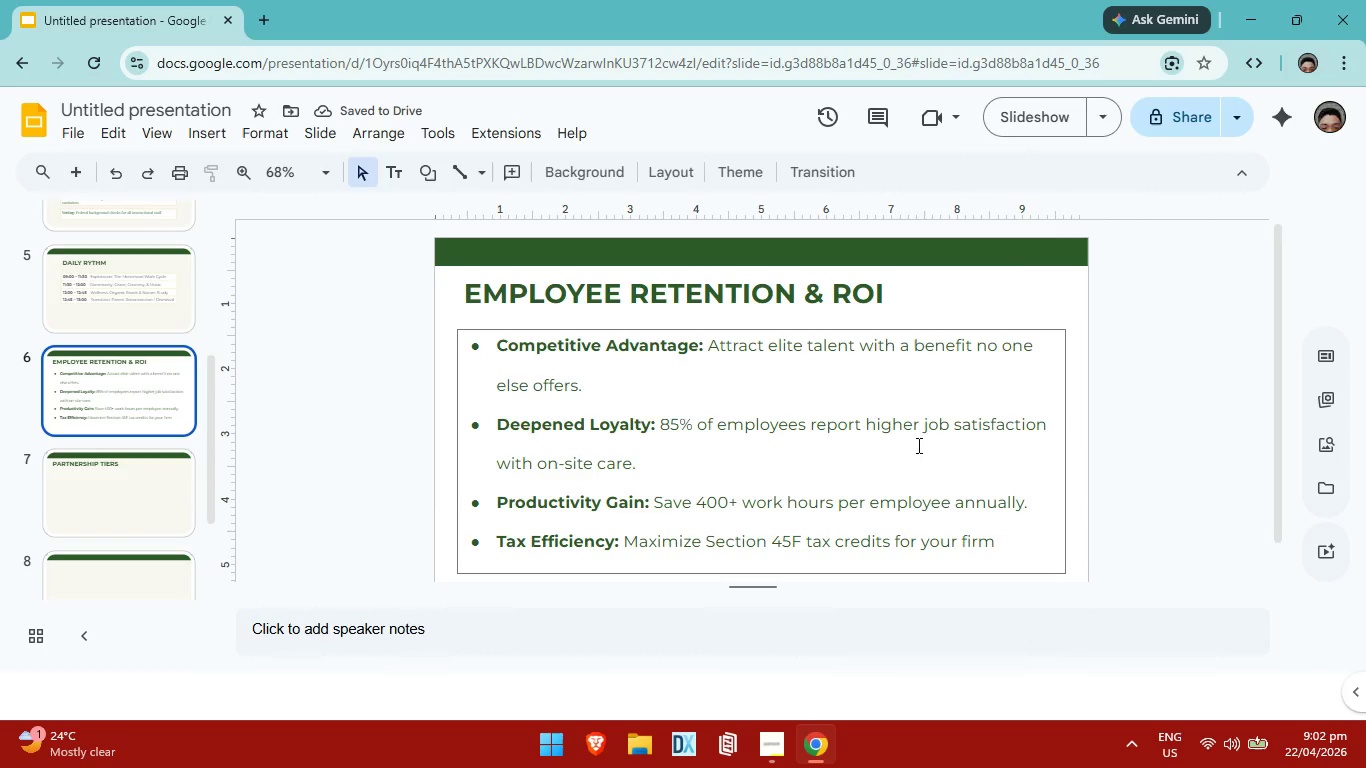 
left_click_drag(start_coordinate=[1001, 544], to_coordinate=[472, 344])
 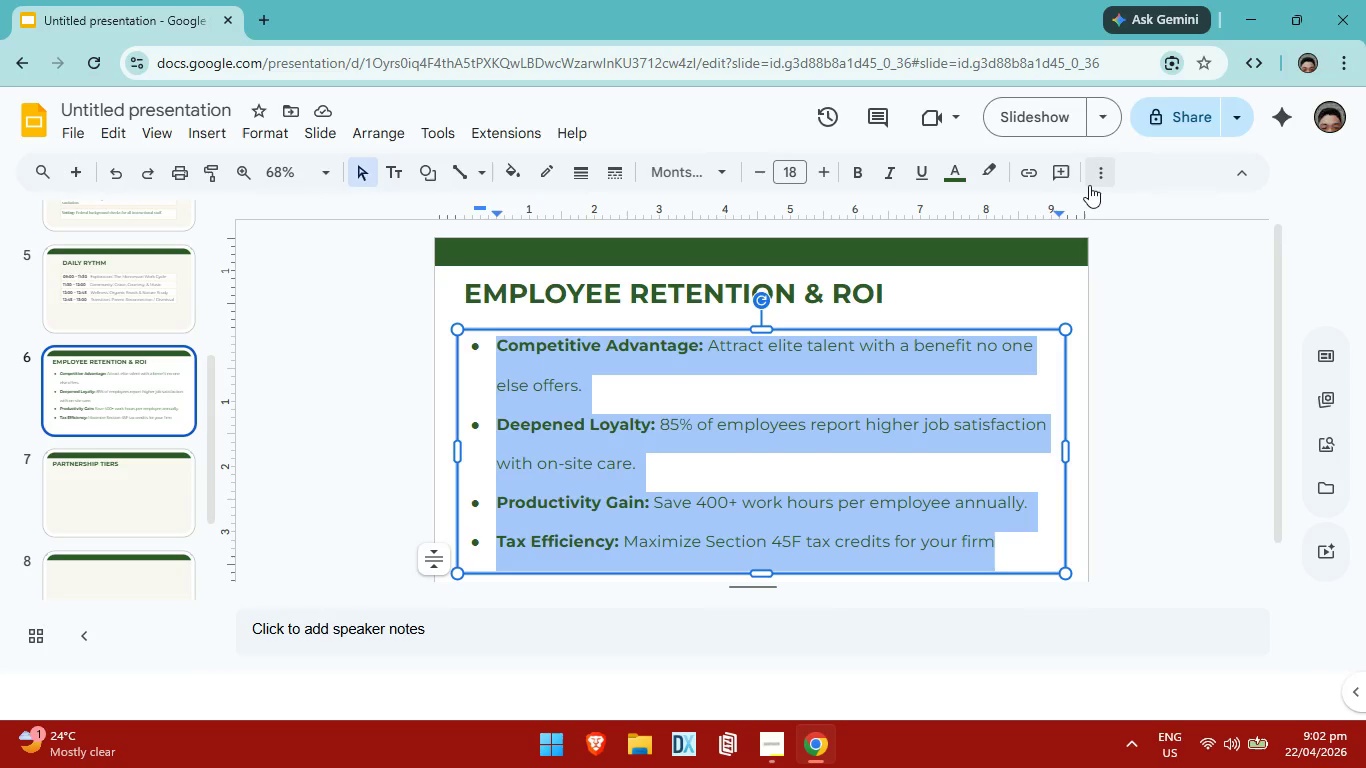 
left_click([1088, 185])
 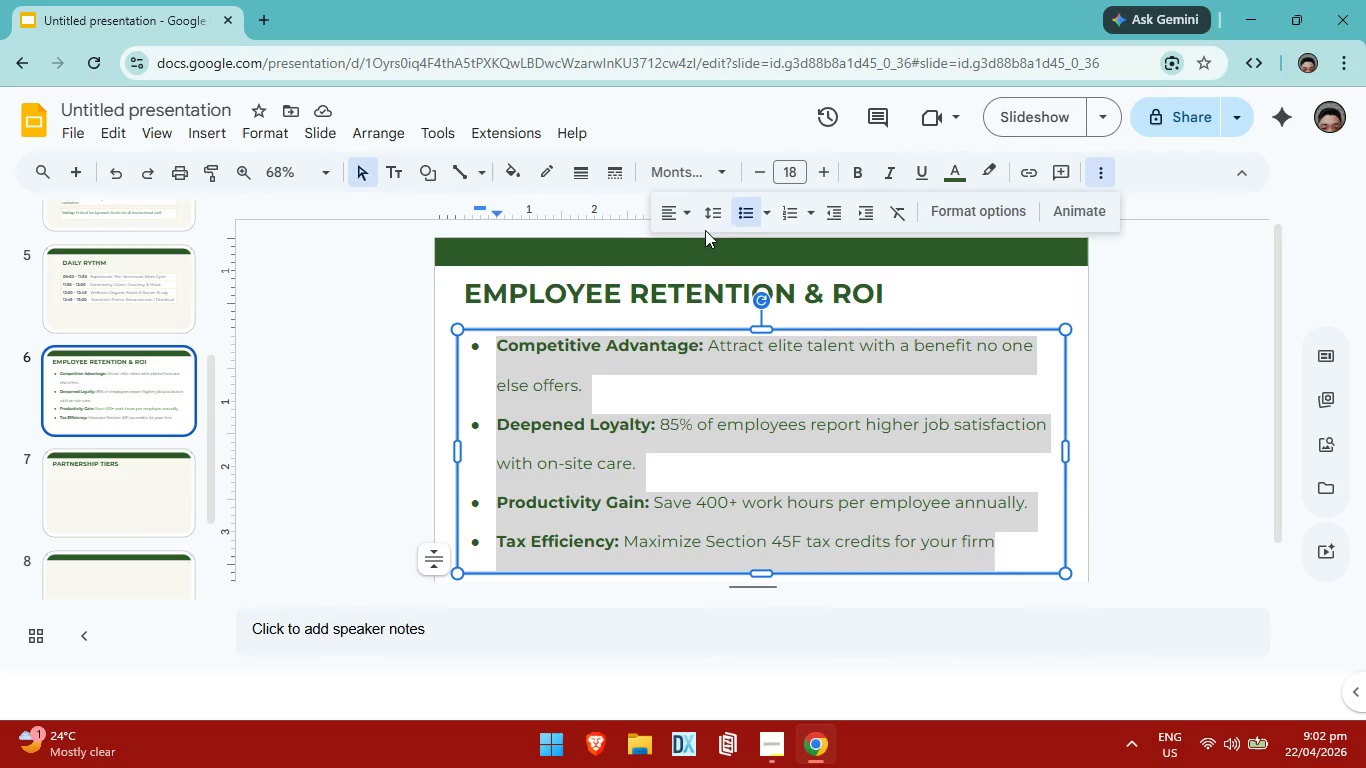 
left_click([721, 220])
 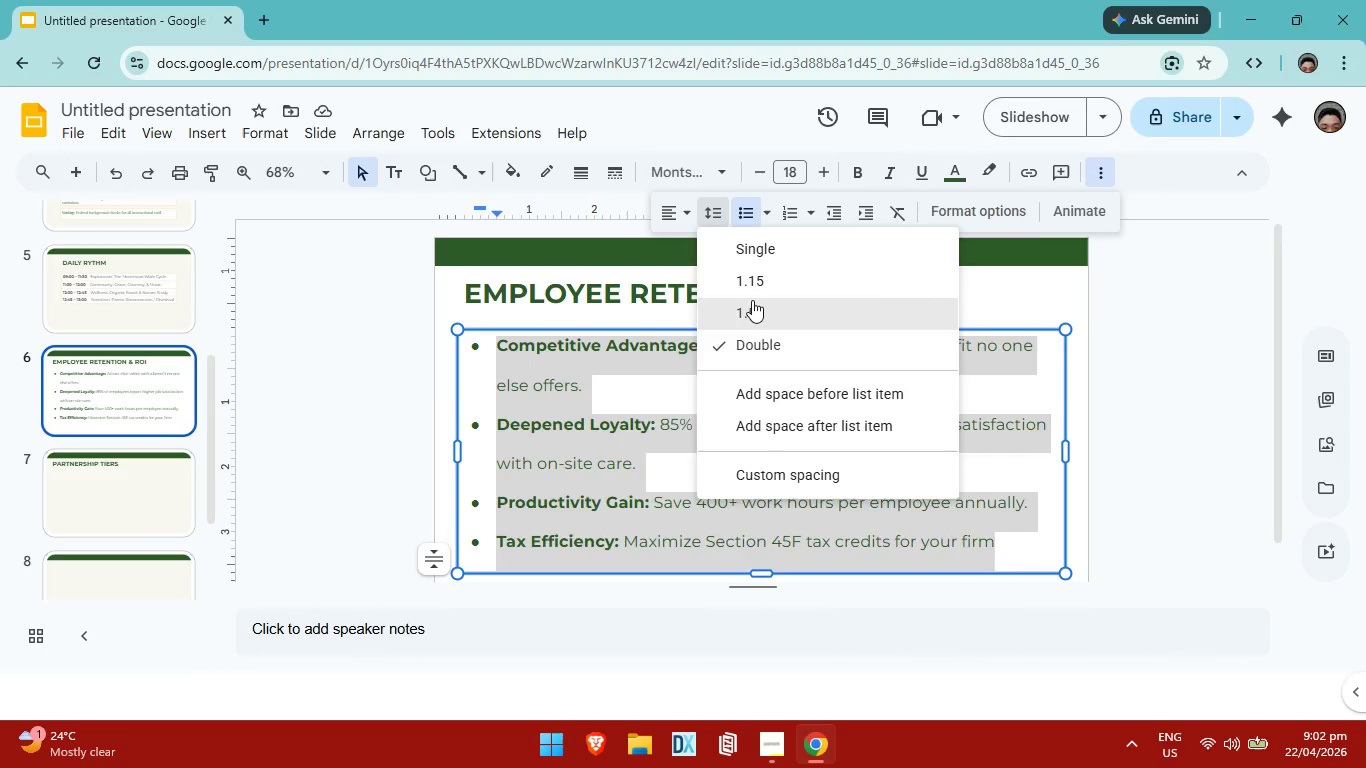 
left_click([752, 300])
 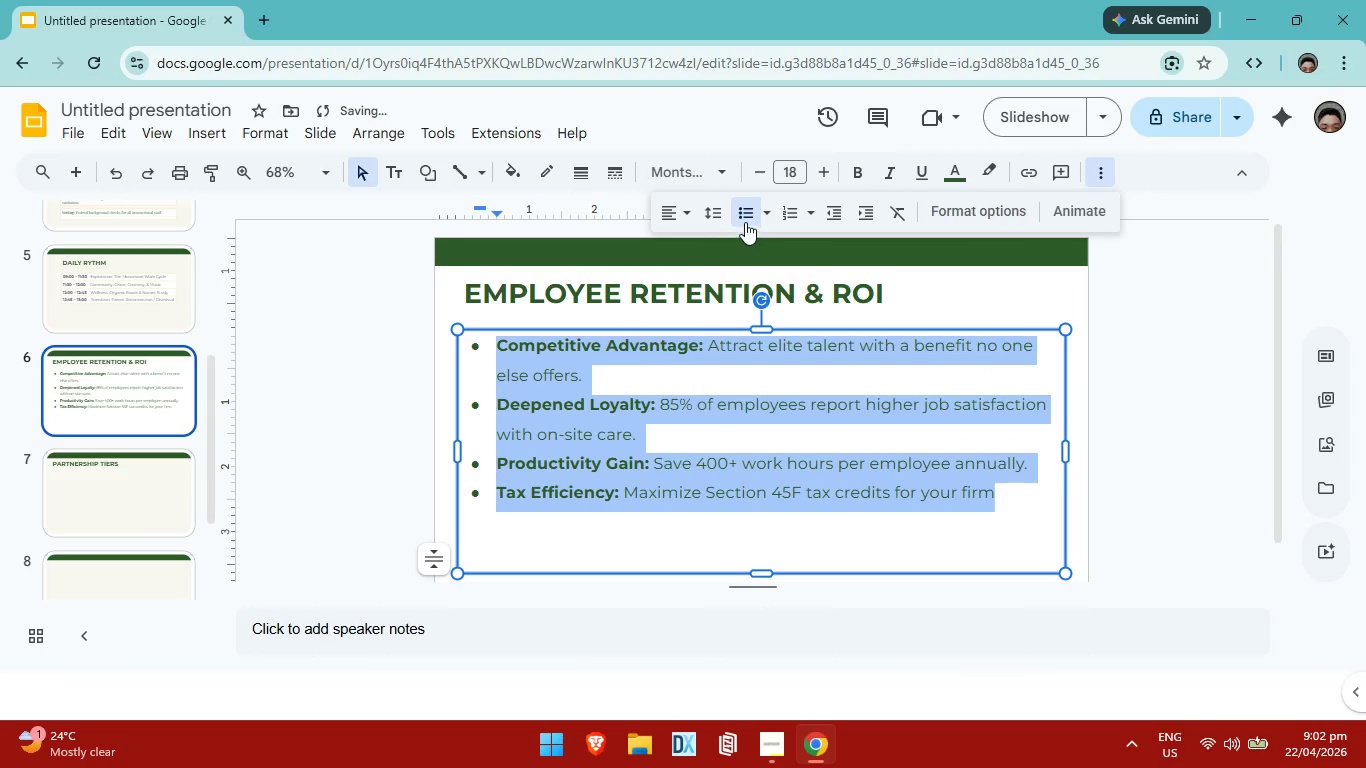 
left_click([724, 207])
 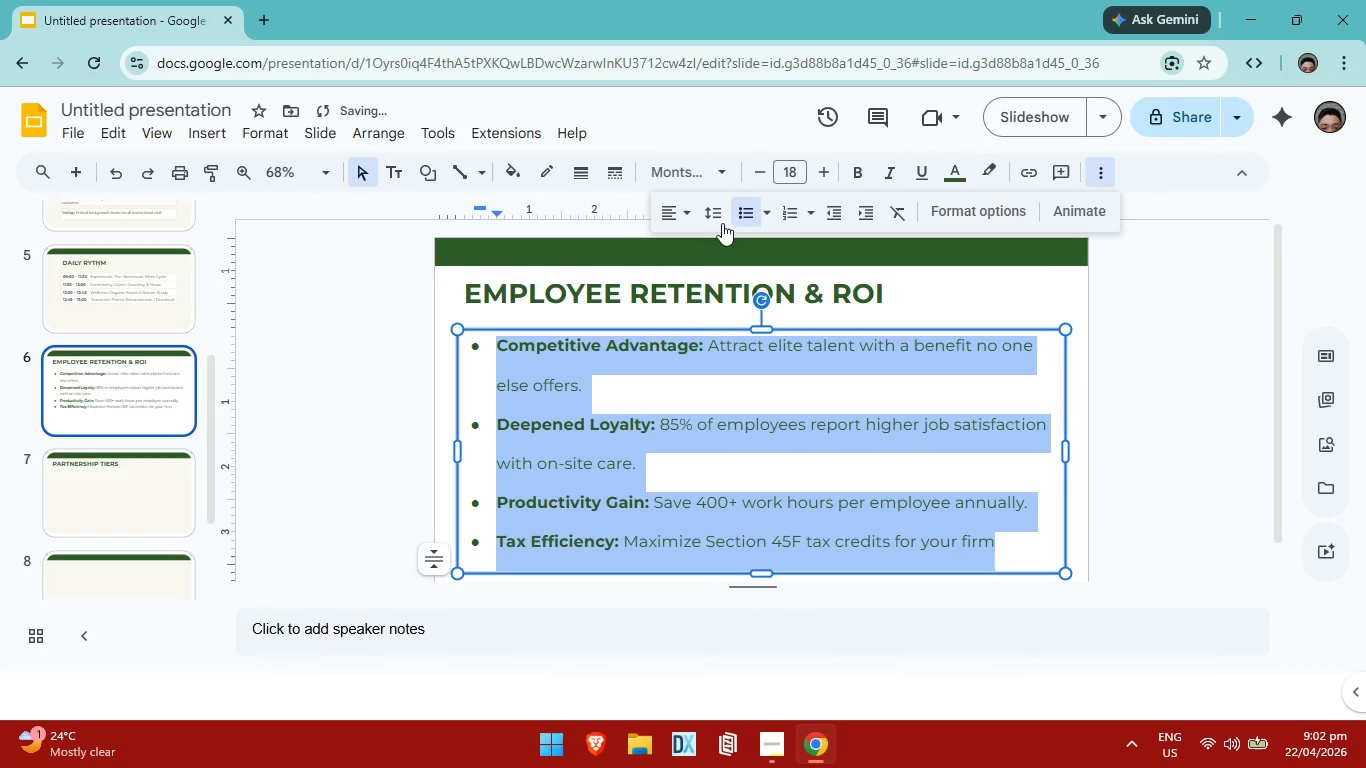 
left_click([762, 178])
 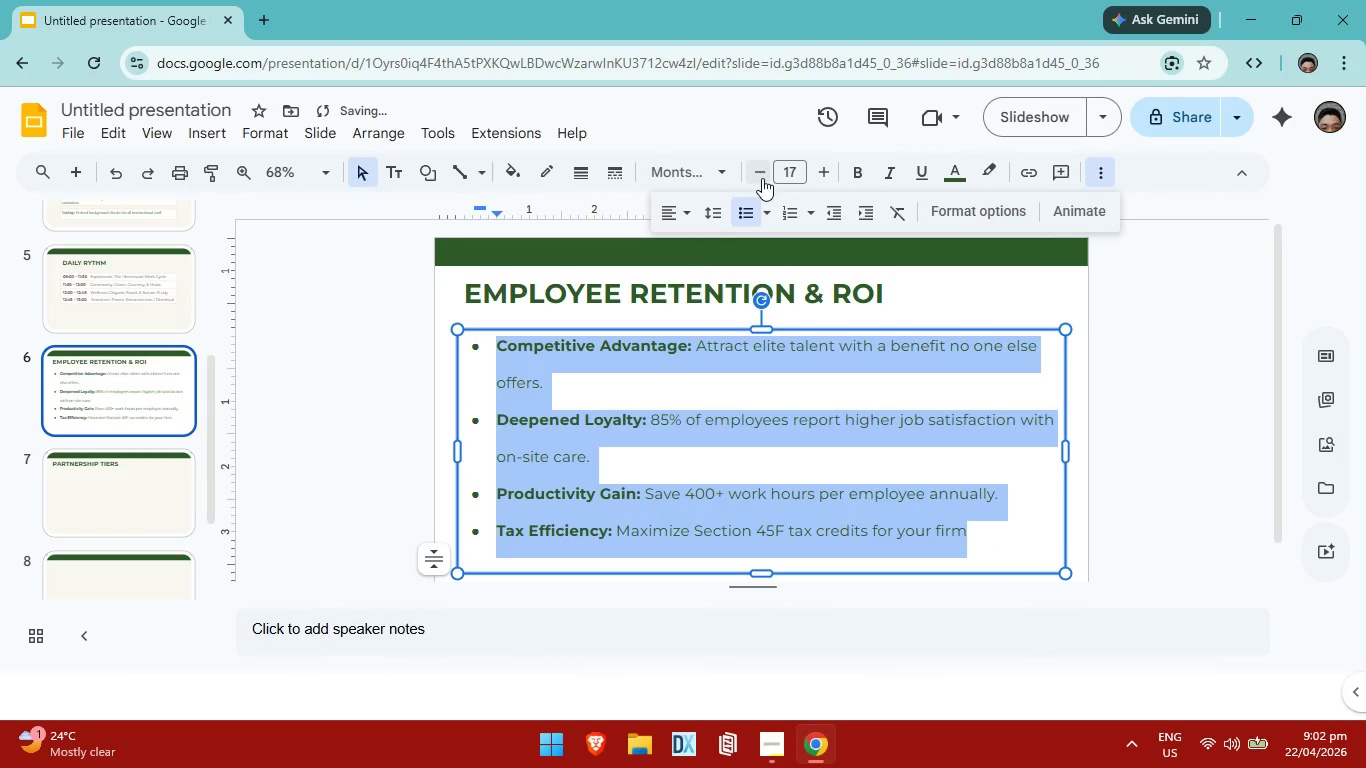 
left_click([762, 178])
 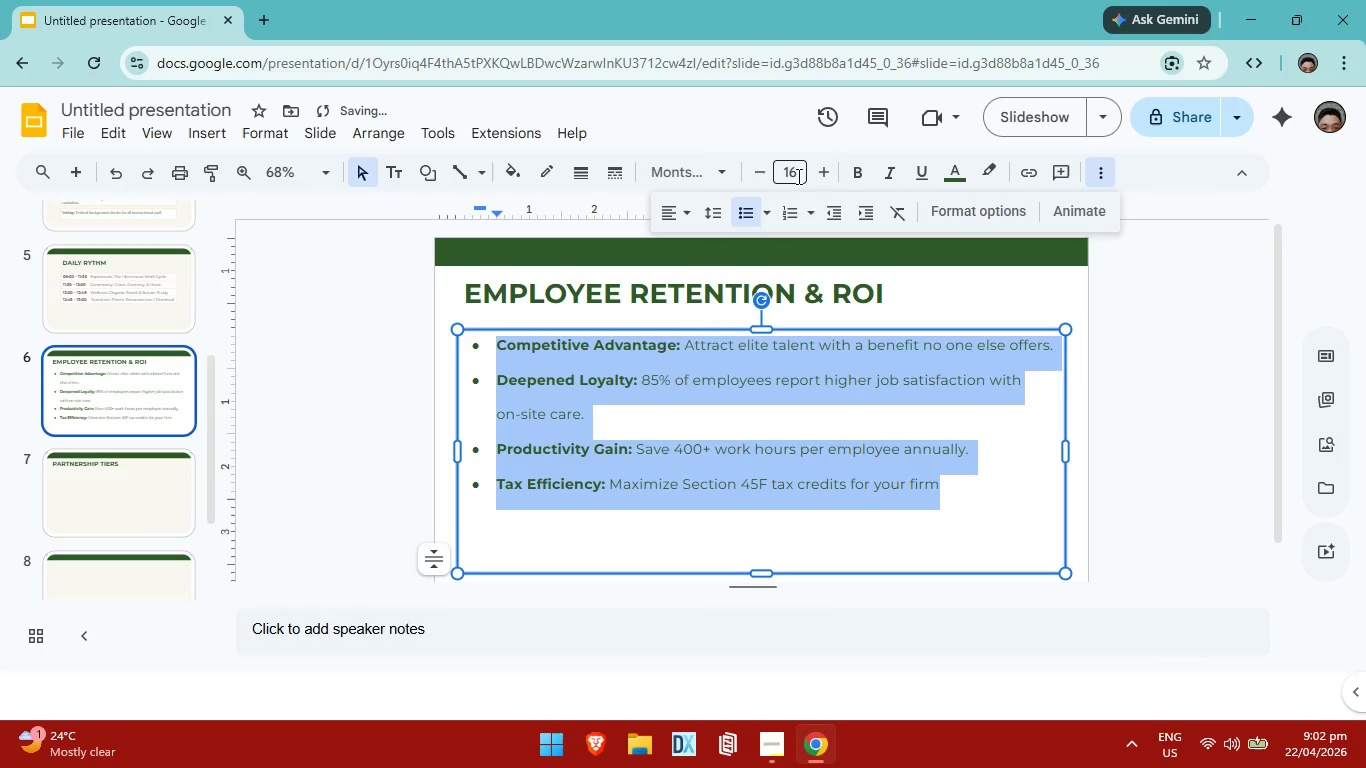 
left_click([817, 176])
 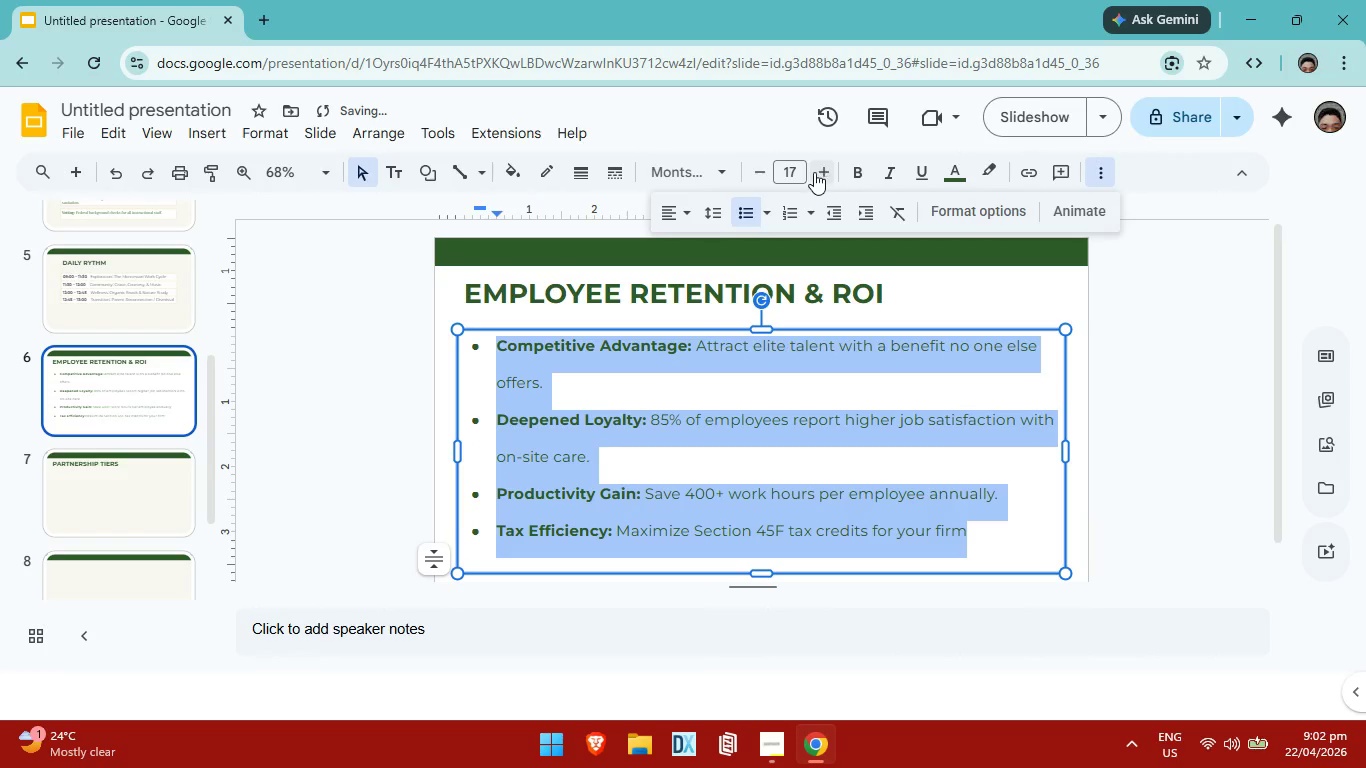 
left_click([821, 178])
 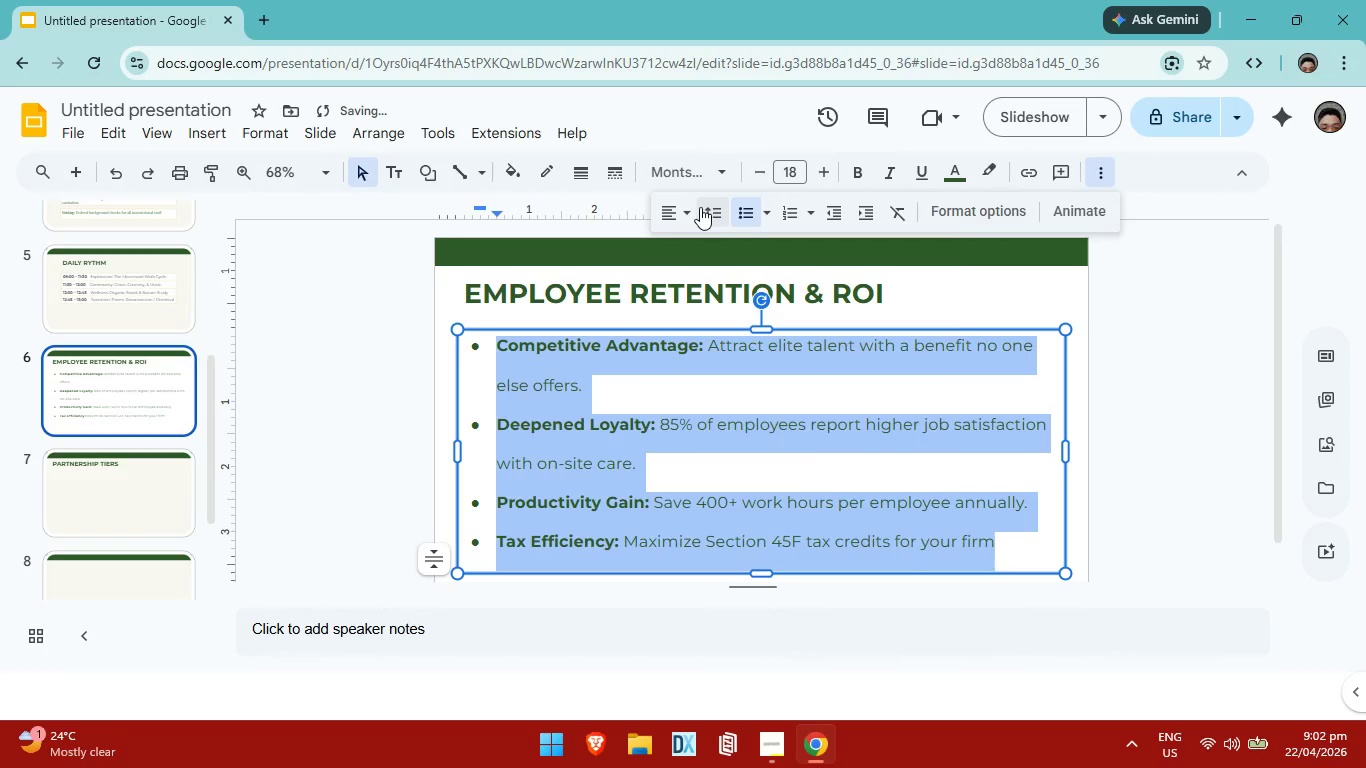 
left_click([700, 207])
 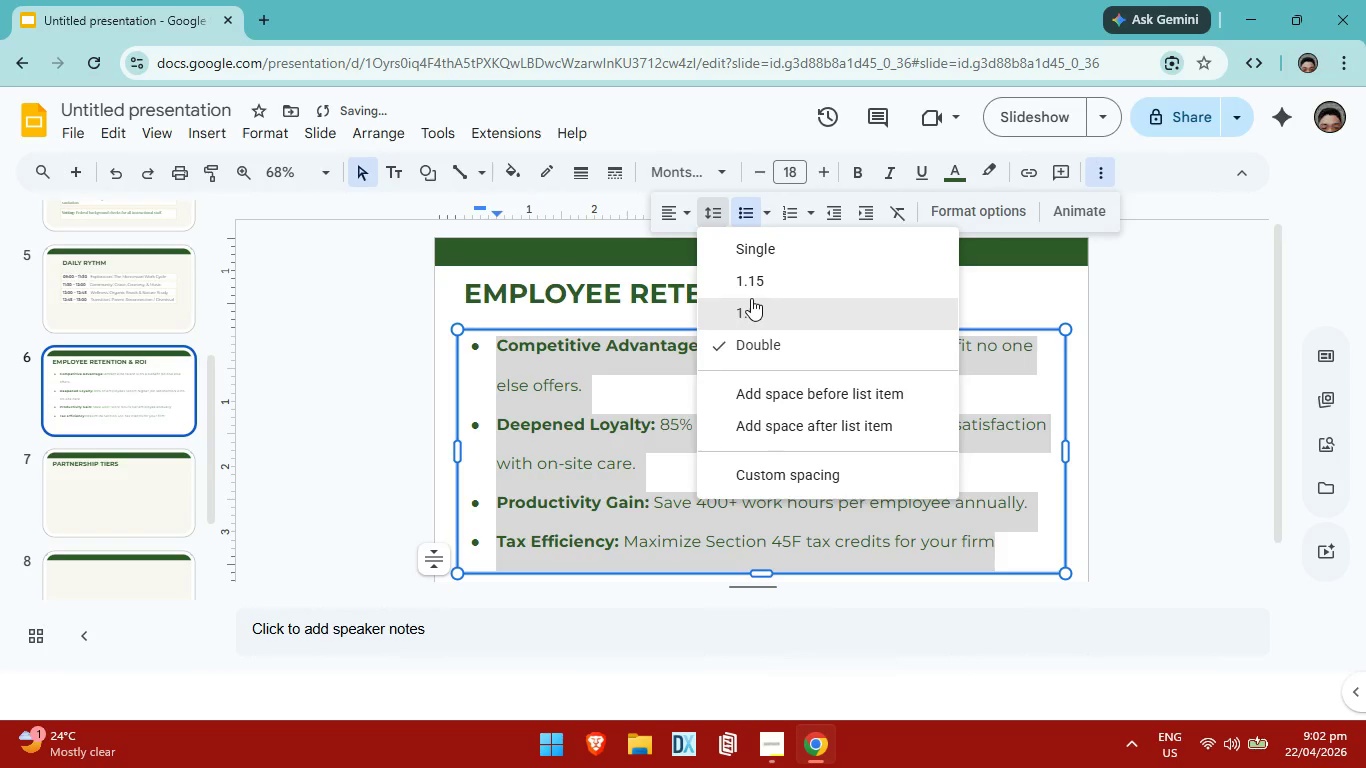 
left_click([751, 298])
 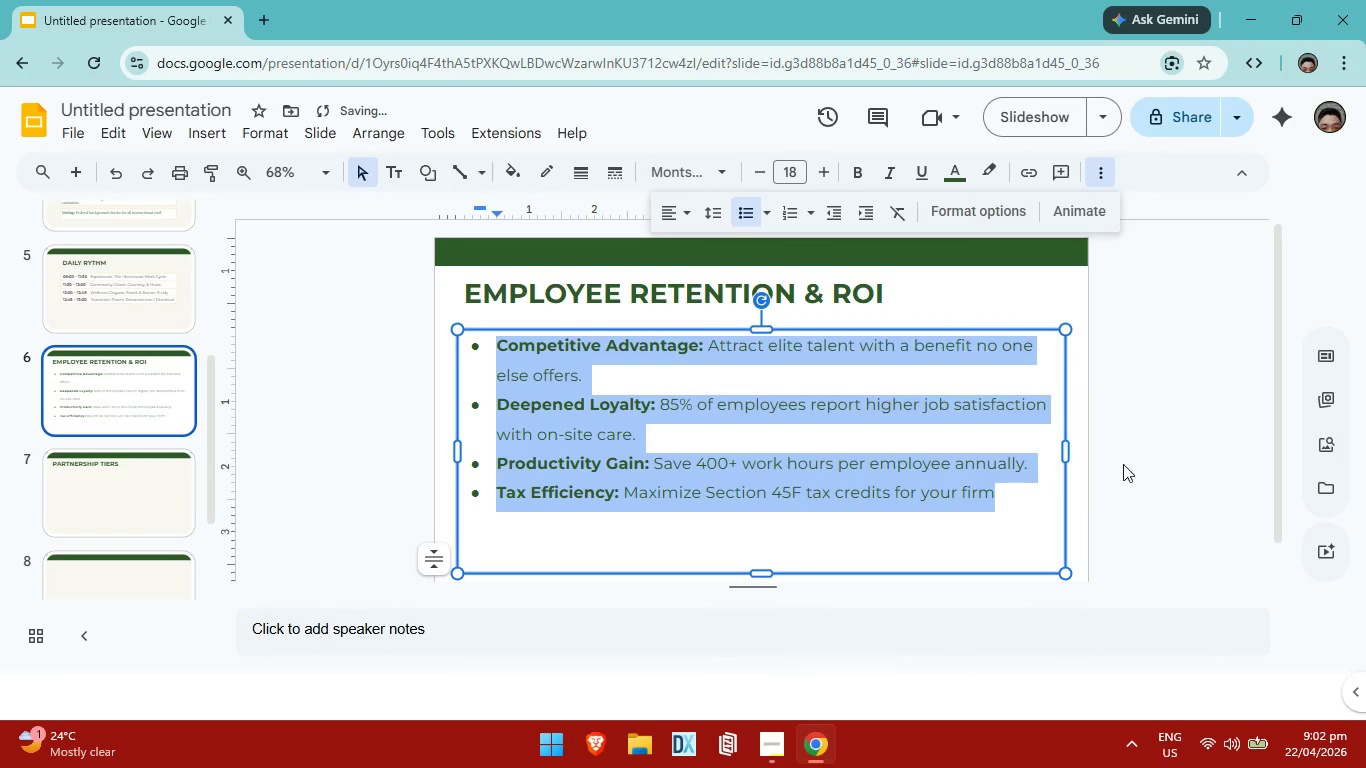 
left_click([1161, 473])
 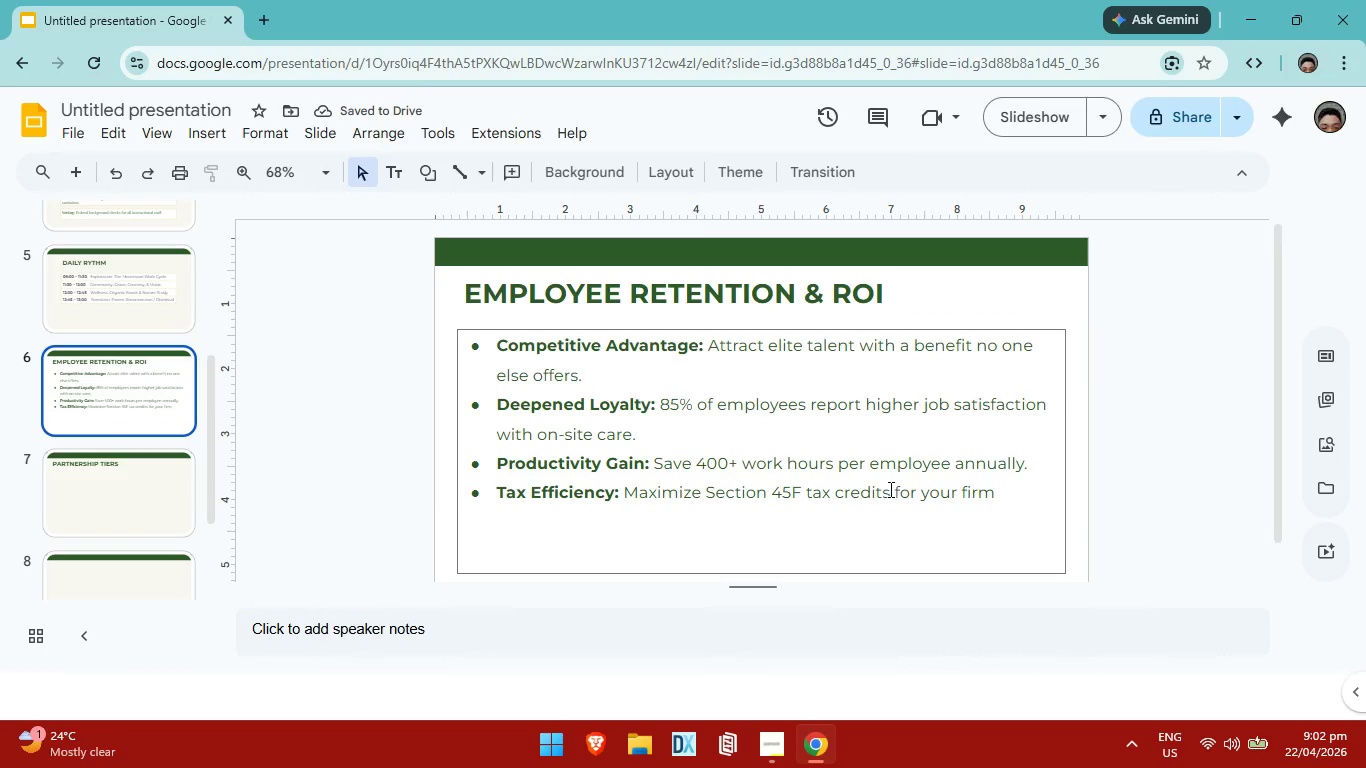 
left_click([1257, 494])
 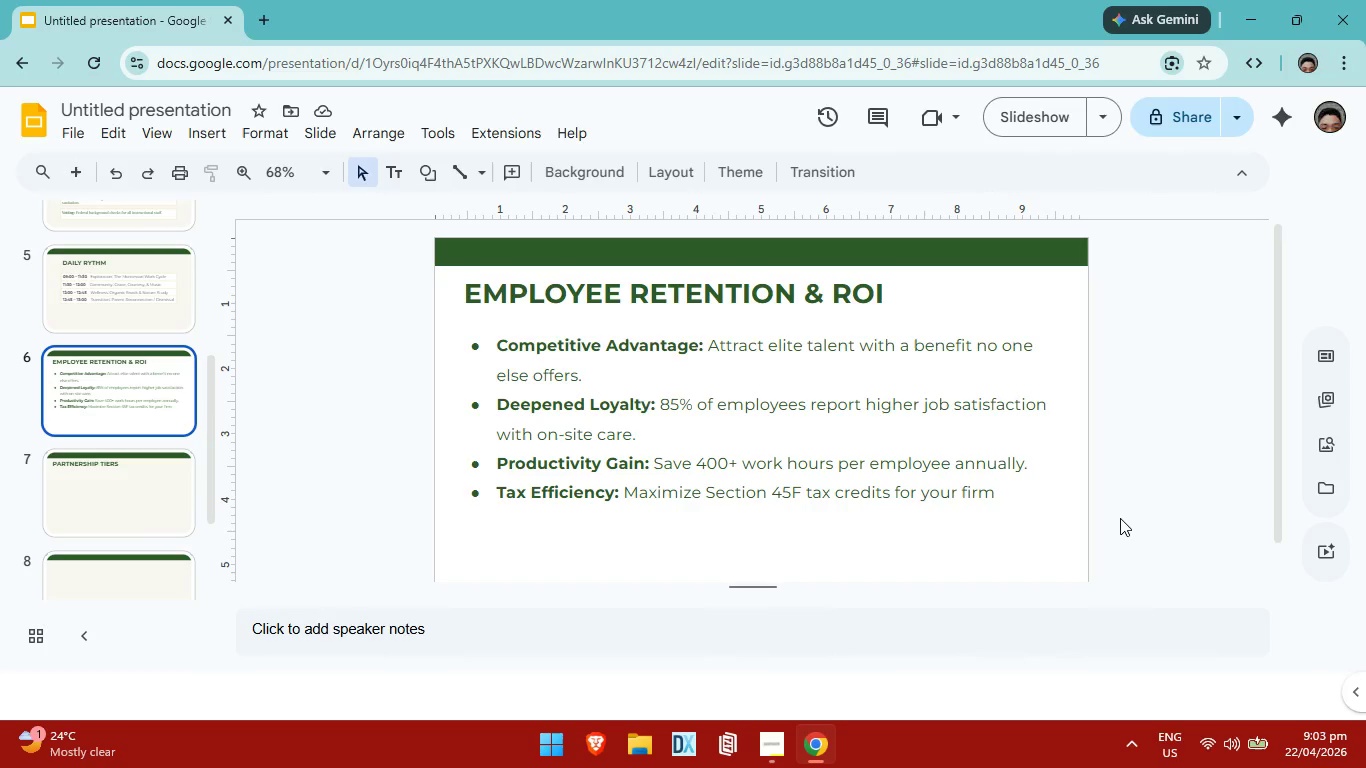 
wait(6.02)
 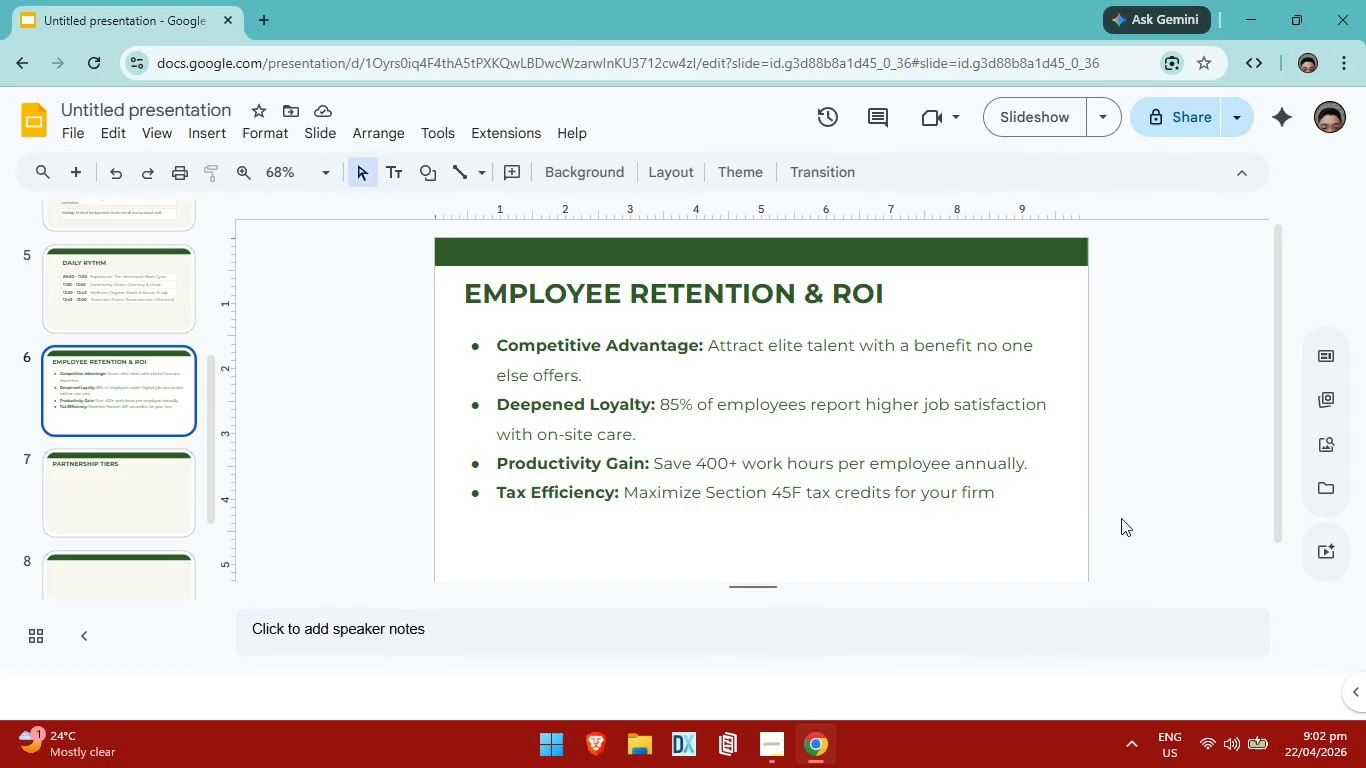 
left_click([159, 480])
 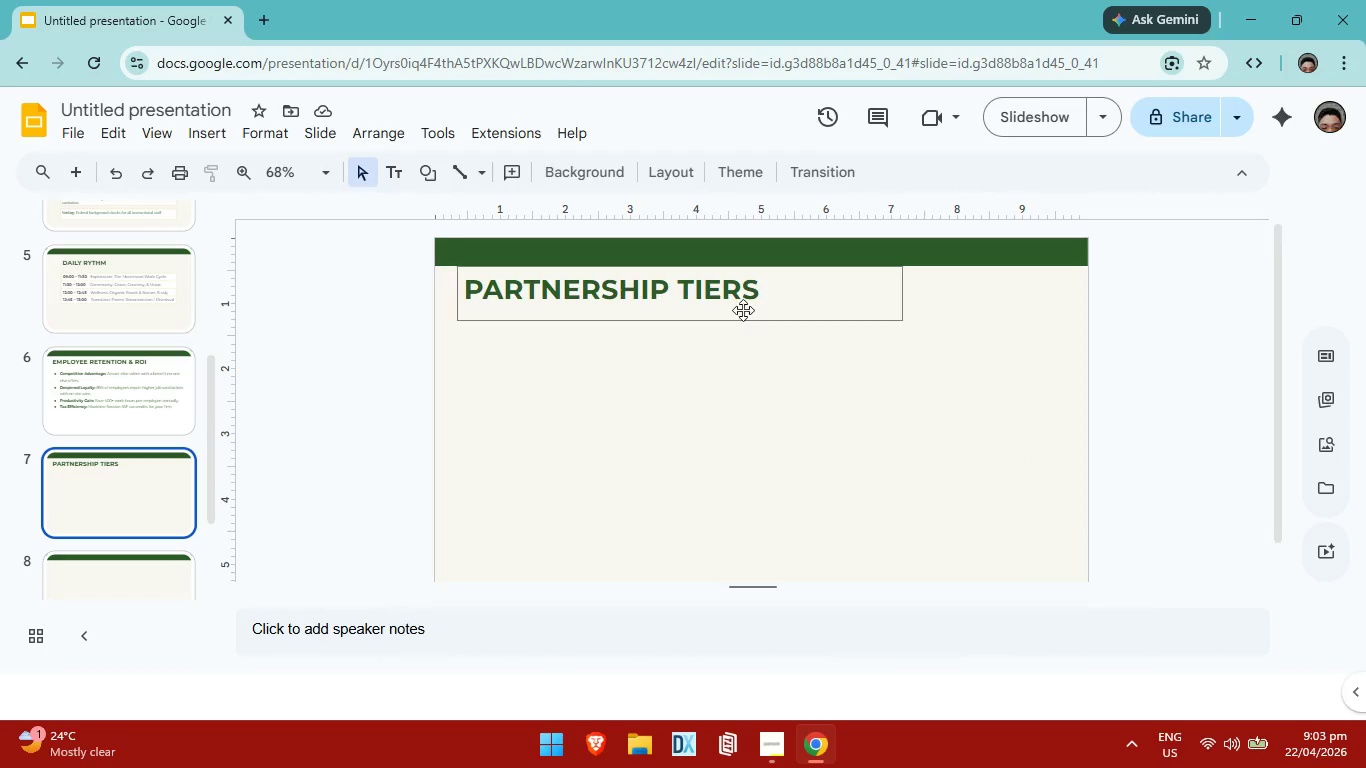 
left_click([758, 284])
 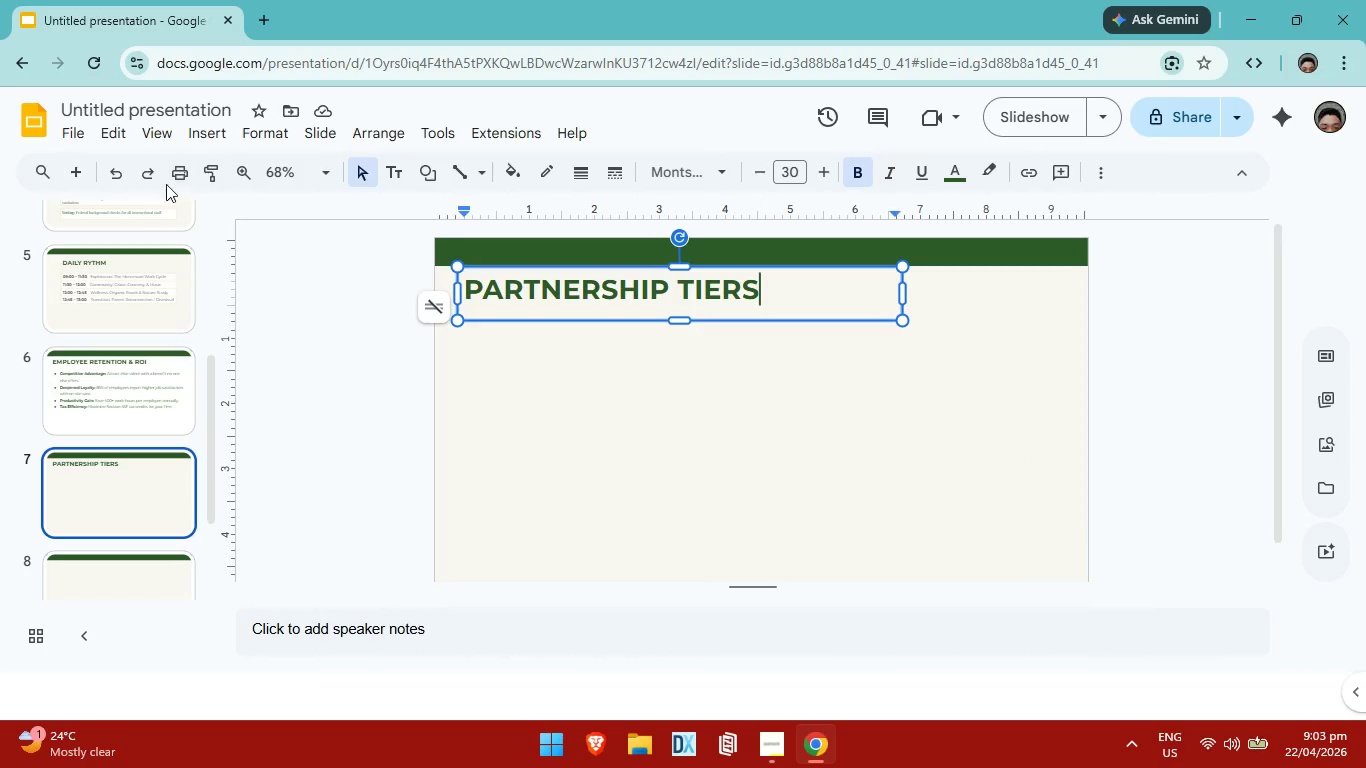 
left_click([575, 539])
 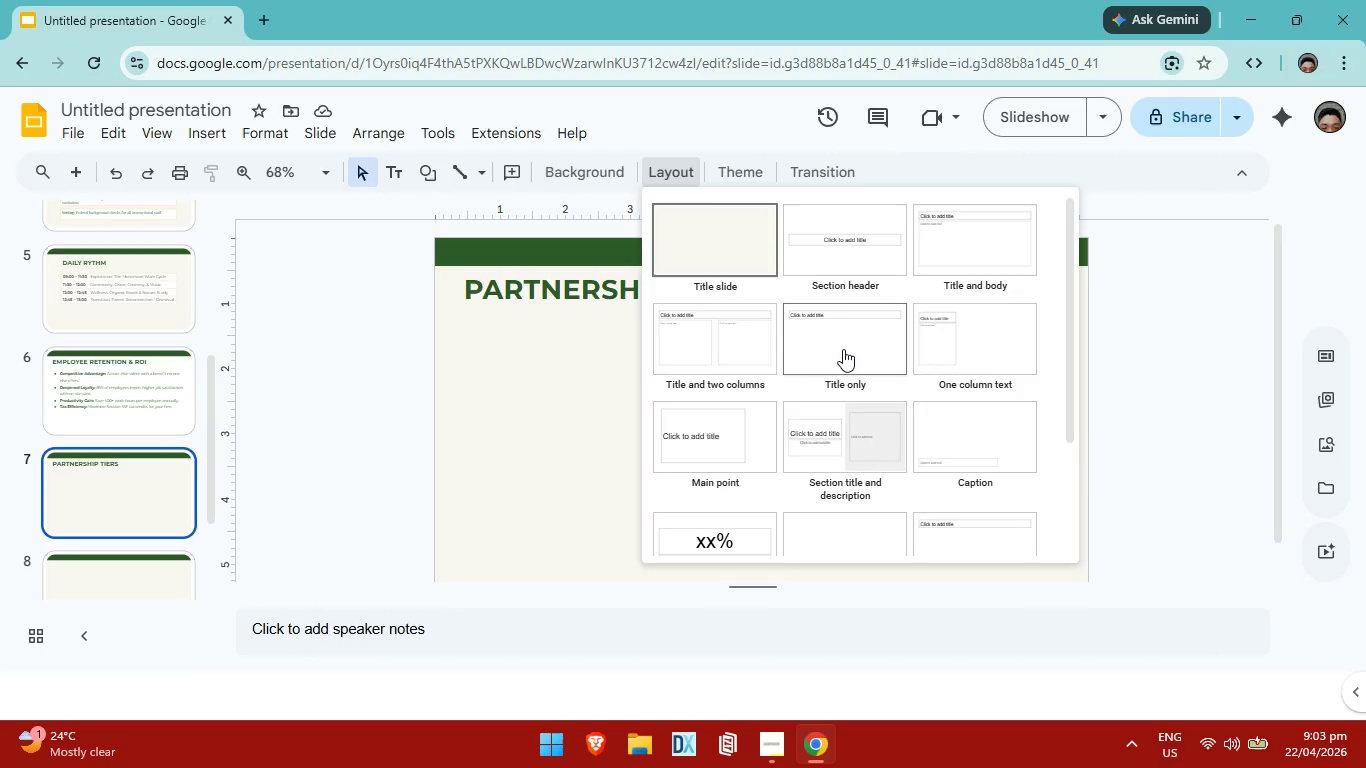 
scroll: coordinate [930, 447], scroll_direction: down, amount: 5.0
 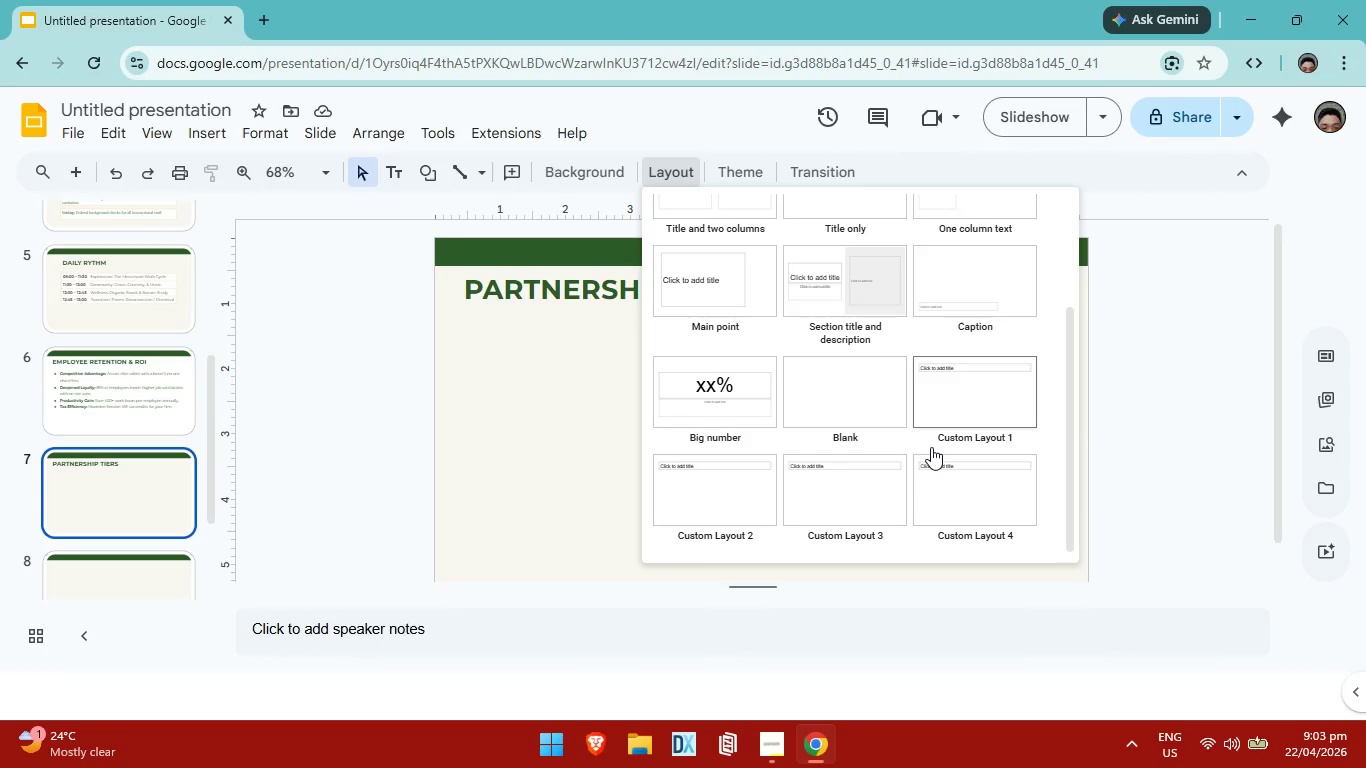 
scroll: coordinate [936, 404], scroll_direction: up, amount: 4.0
 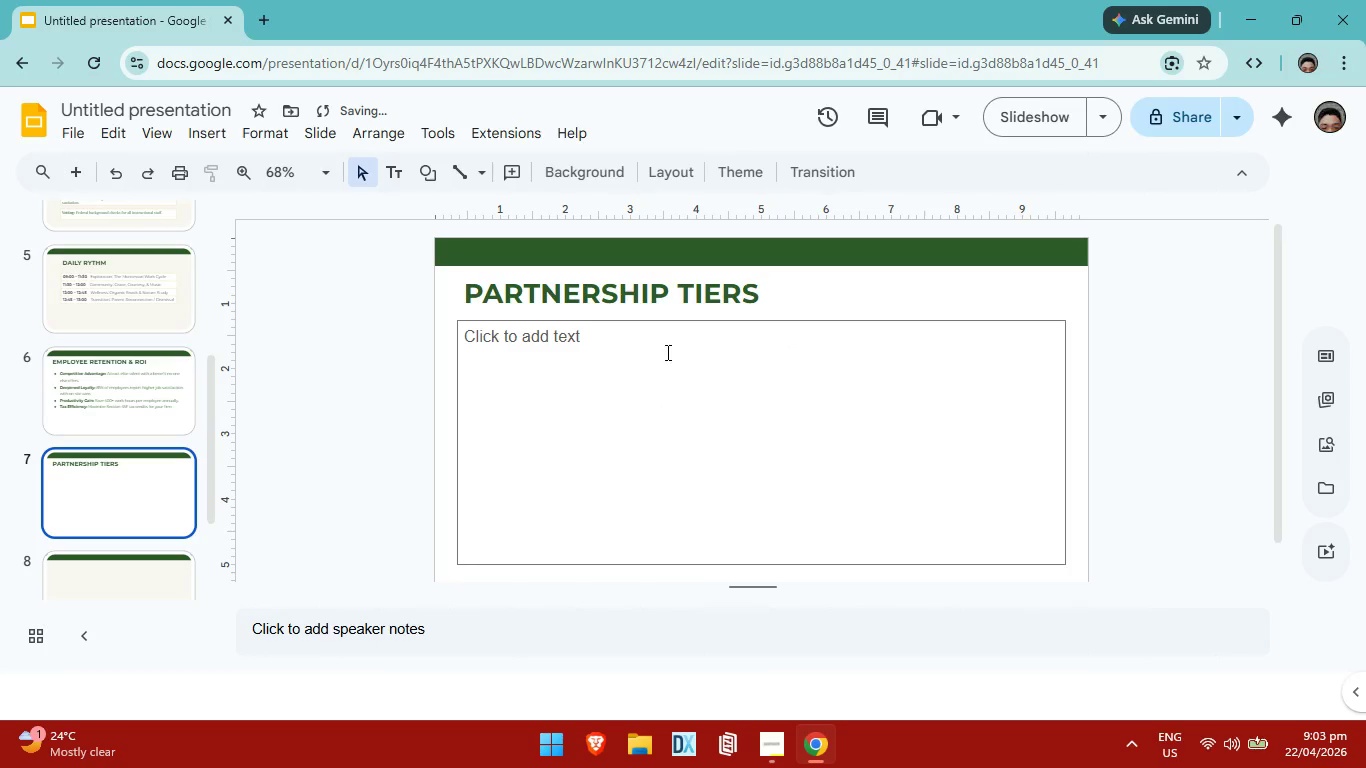 
left_click([626, 357])
 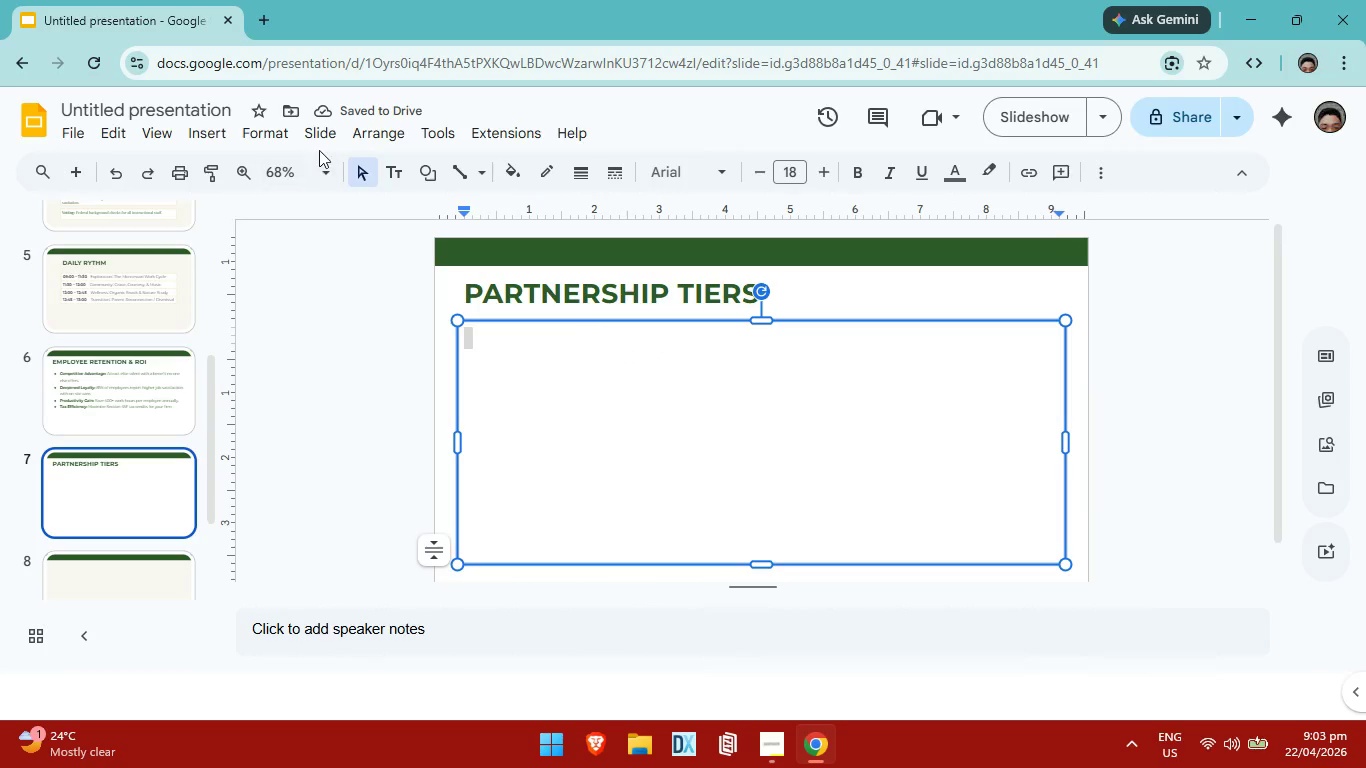 
left_click([200, 134])
 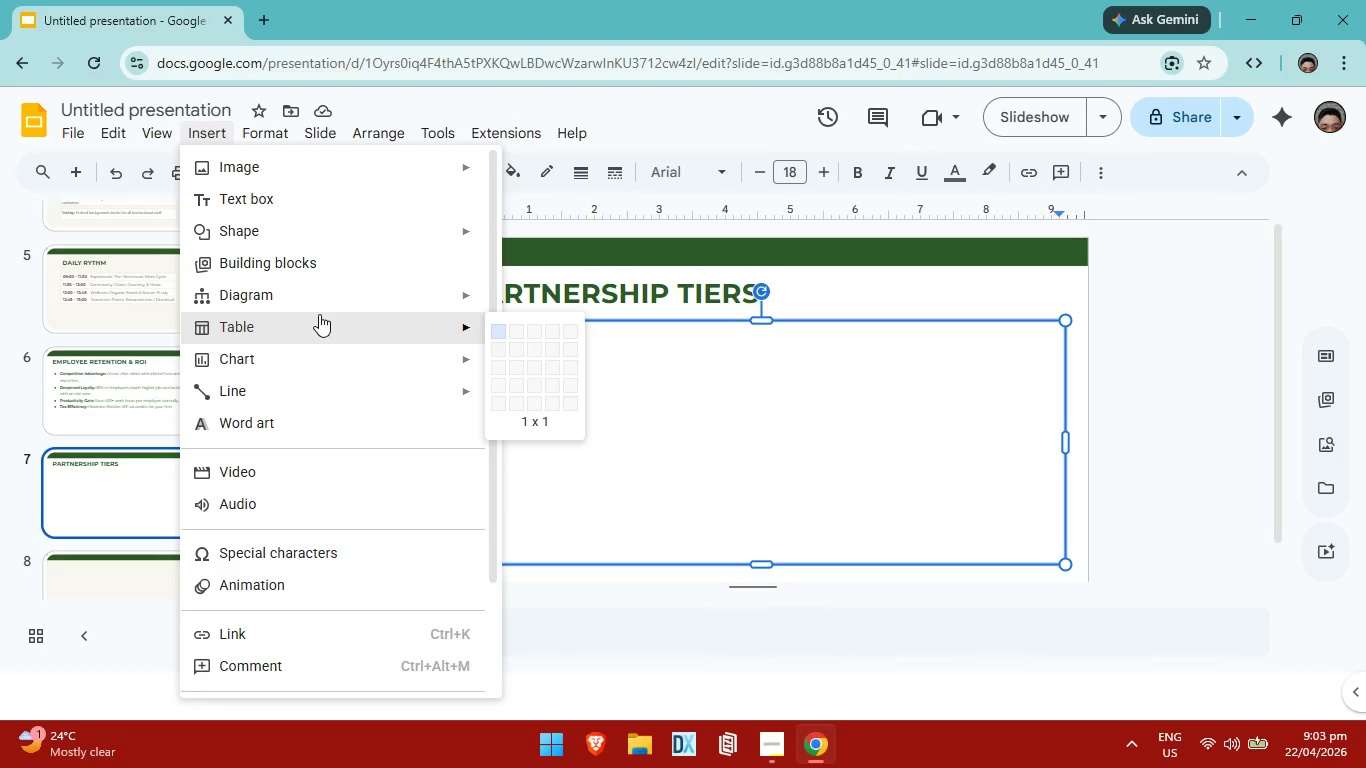 
wait(8.55)
 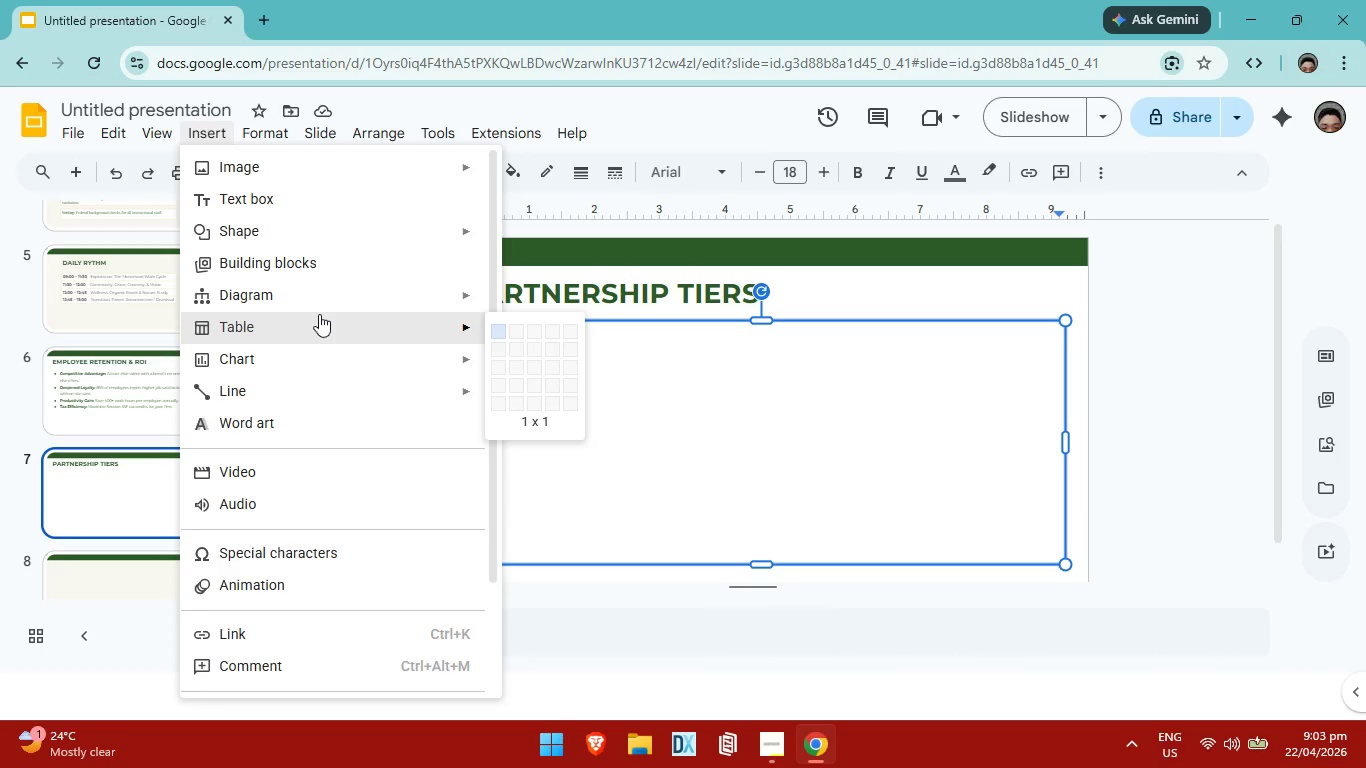 
left_click([539, 381])
 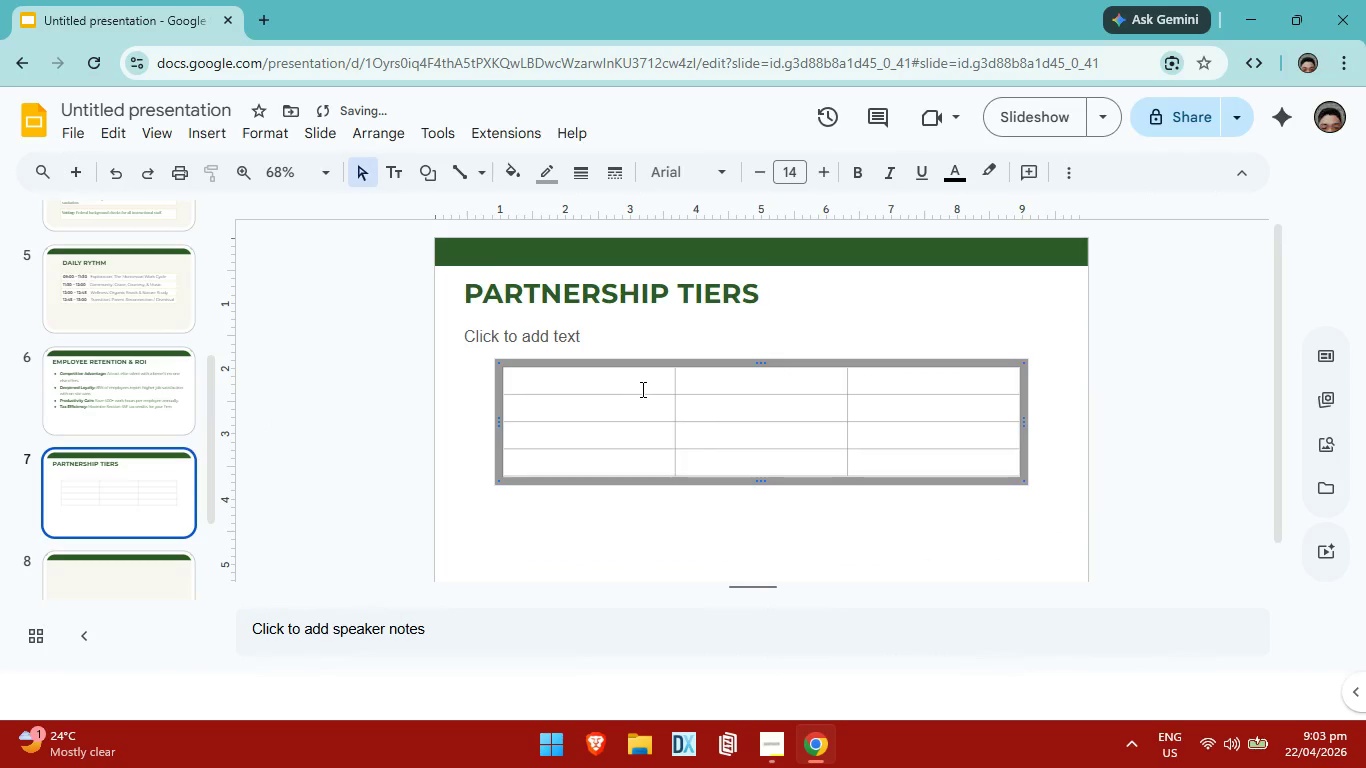 
left_click([623, 383])
 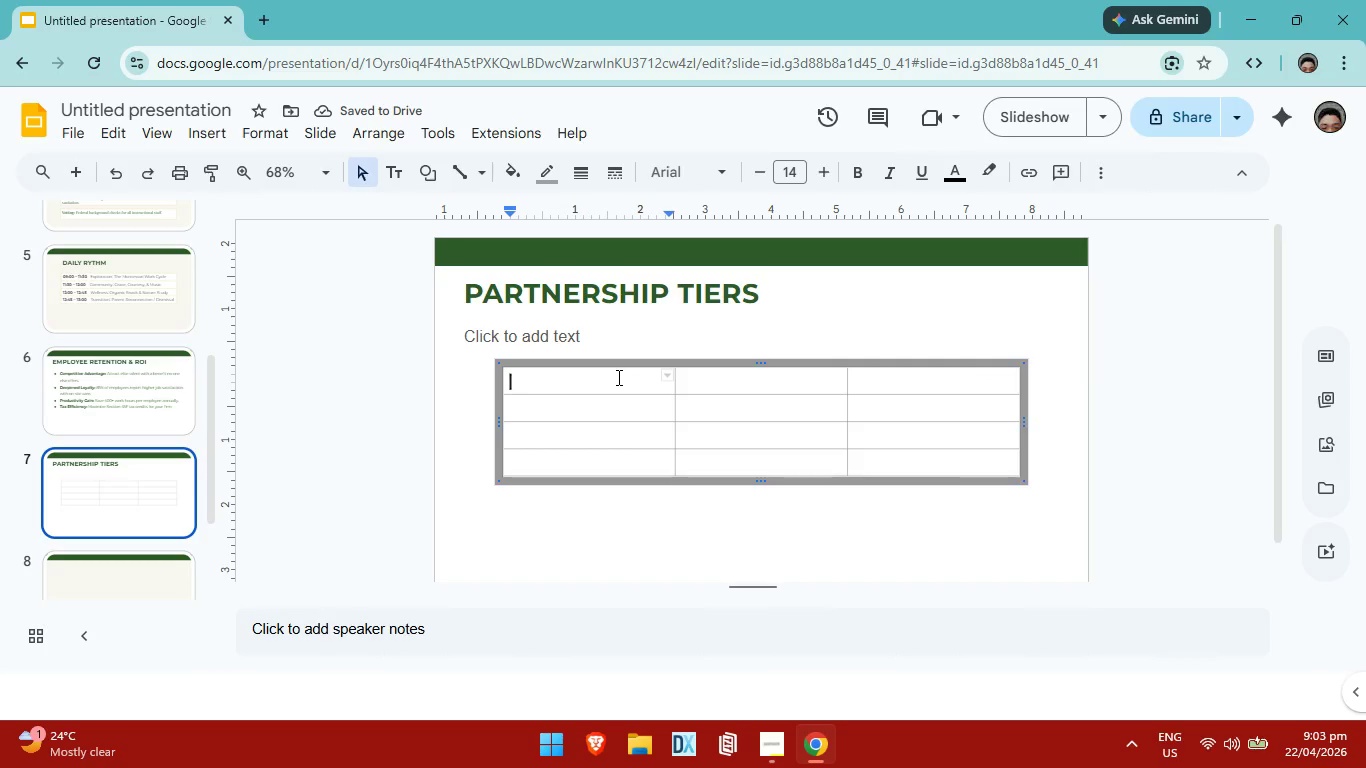 
type(Campus Provision )
 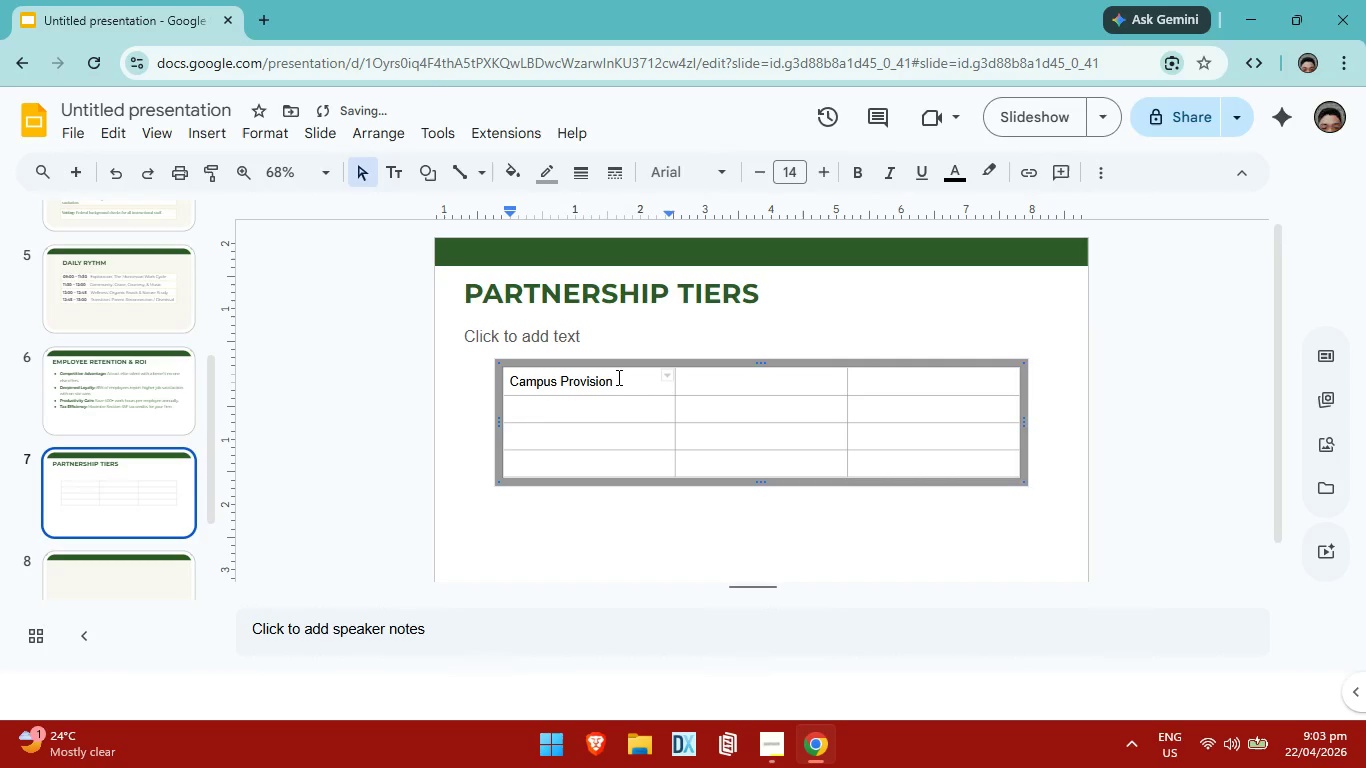 
key(ArrowRight)
 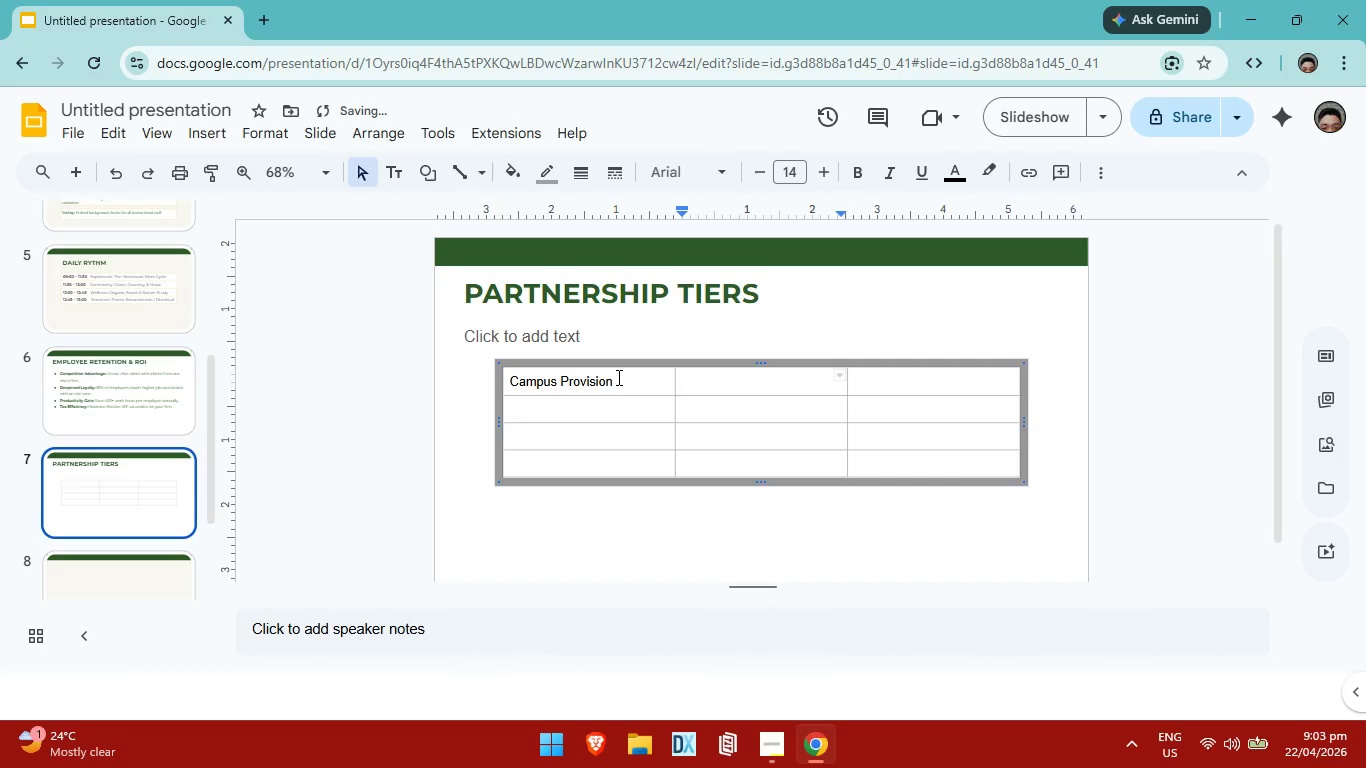 
type(Standard Program)
 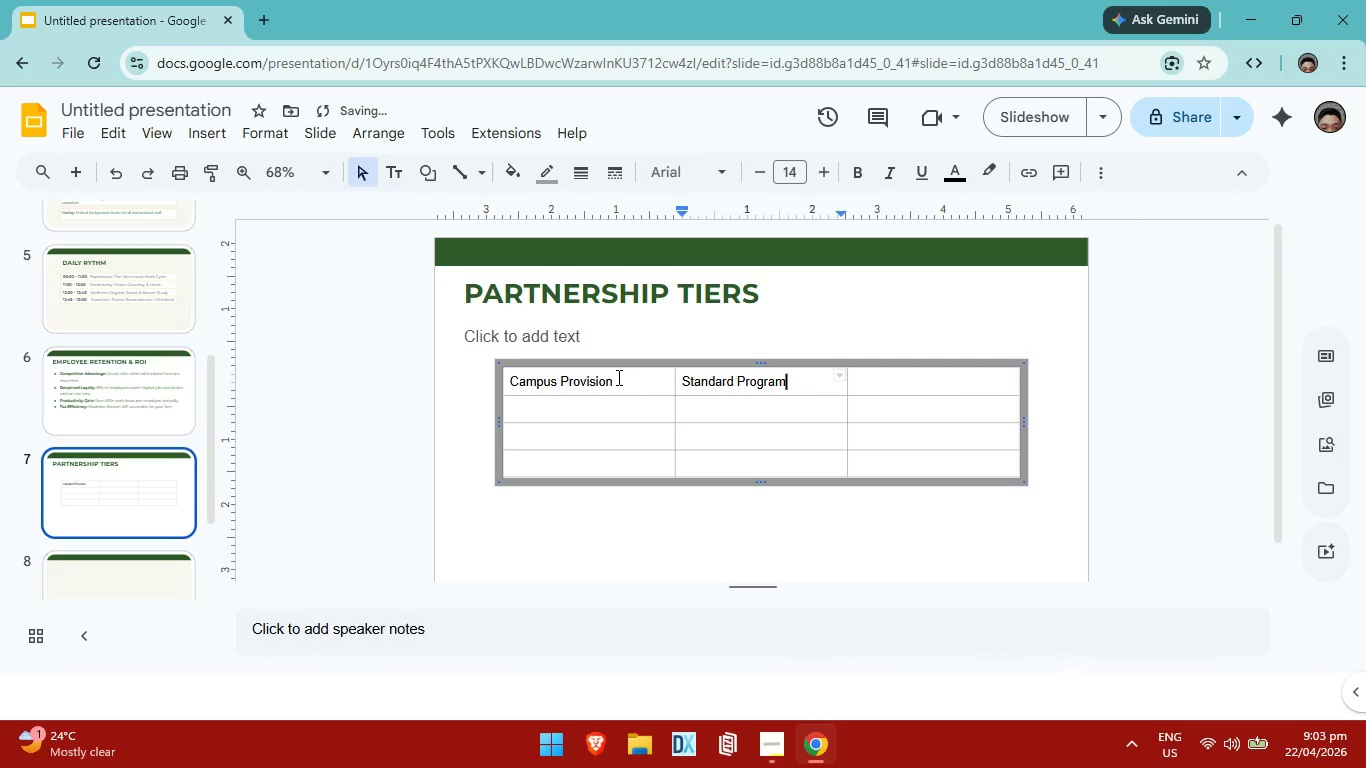 
key(ArrowRight)
 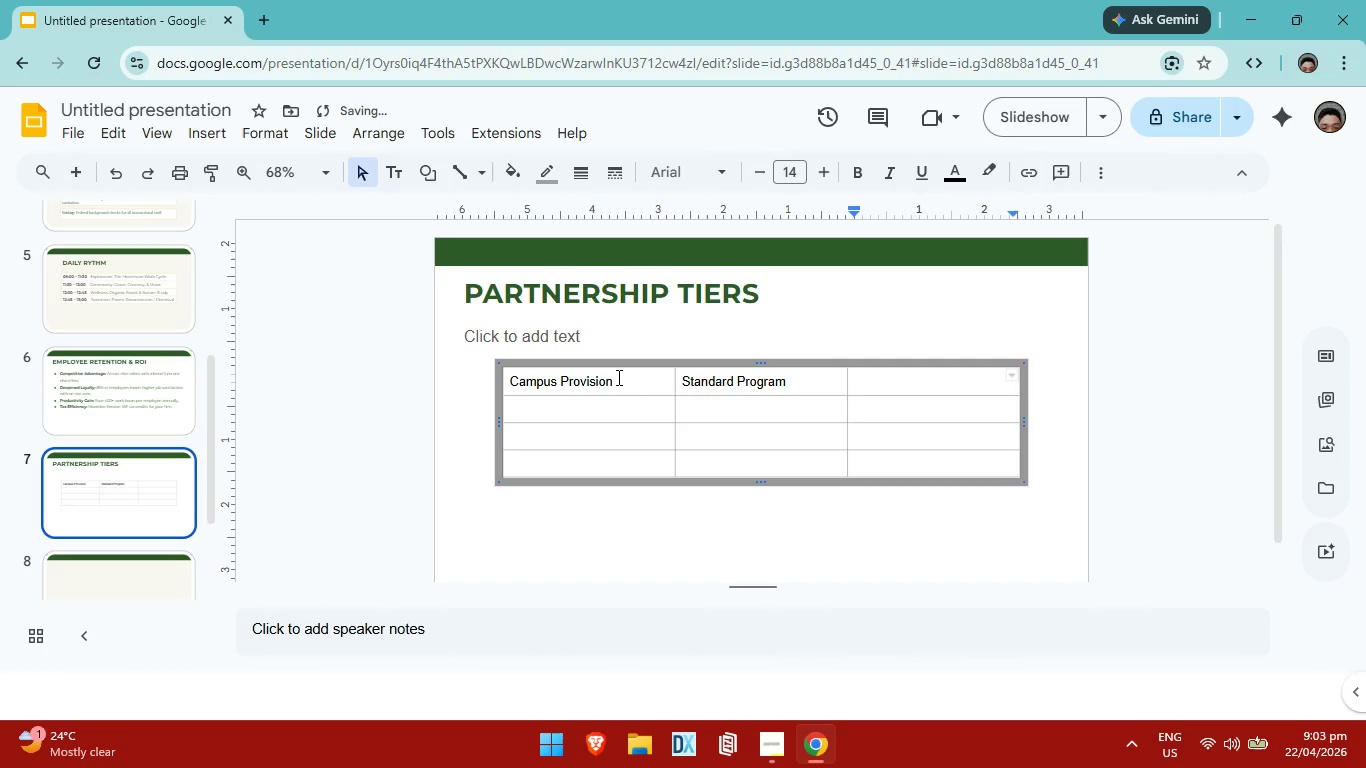 
type(Premium Program)
 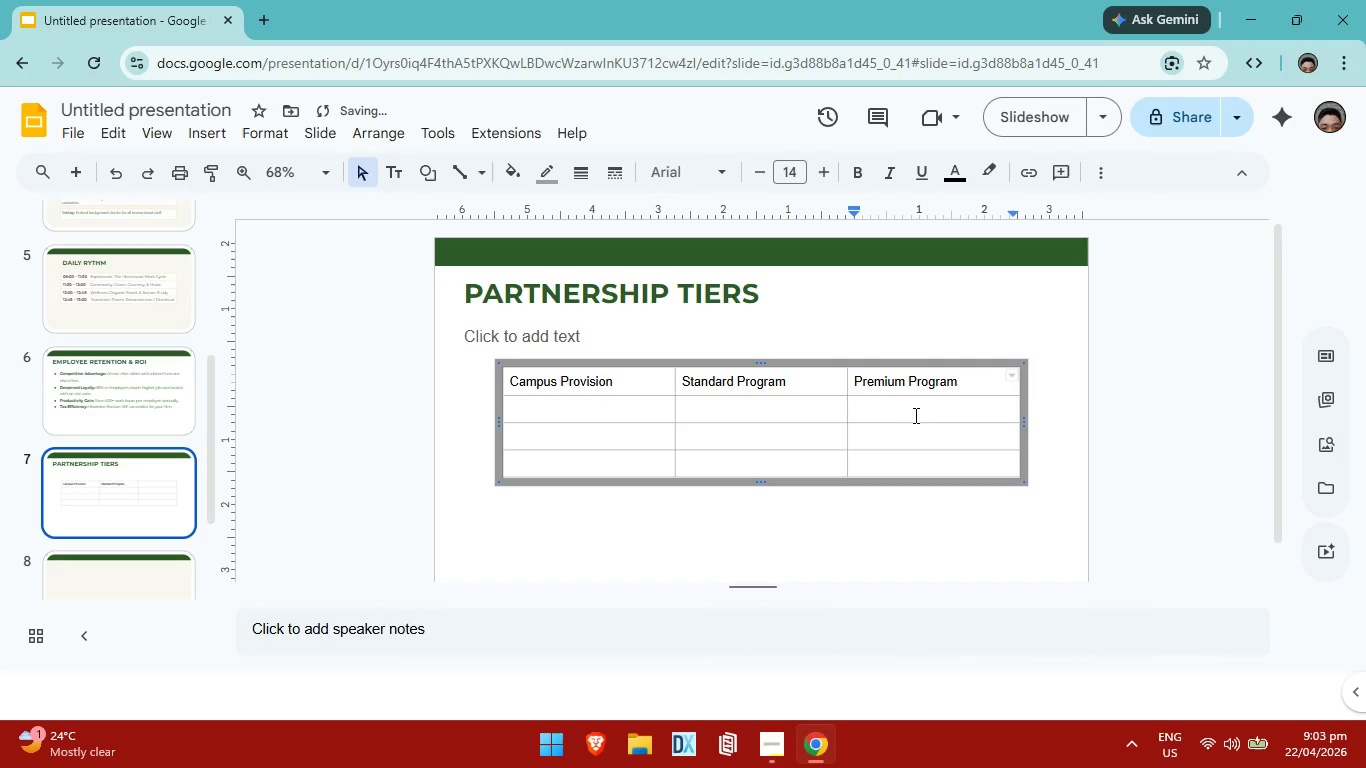 
left_click_drag(start_coordinate=[961, 385], to_coordinate=[498, 378])
 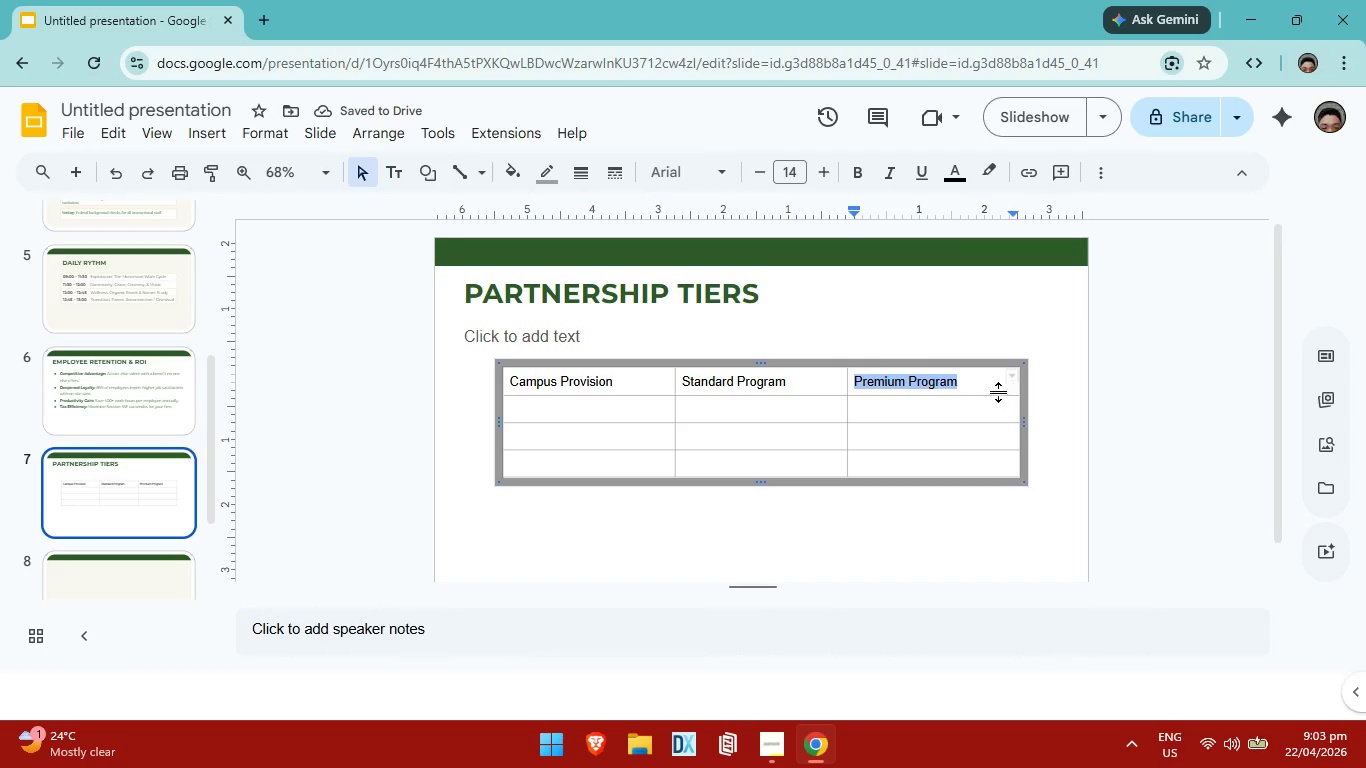 
left_click([994, 382])
 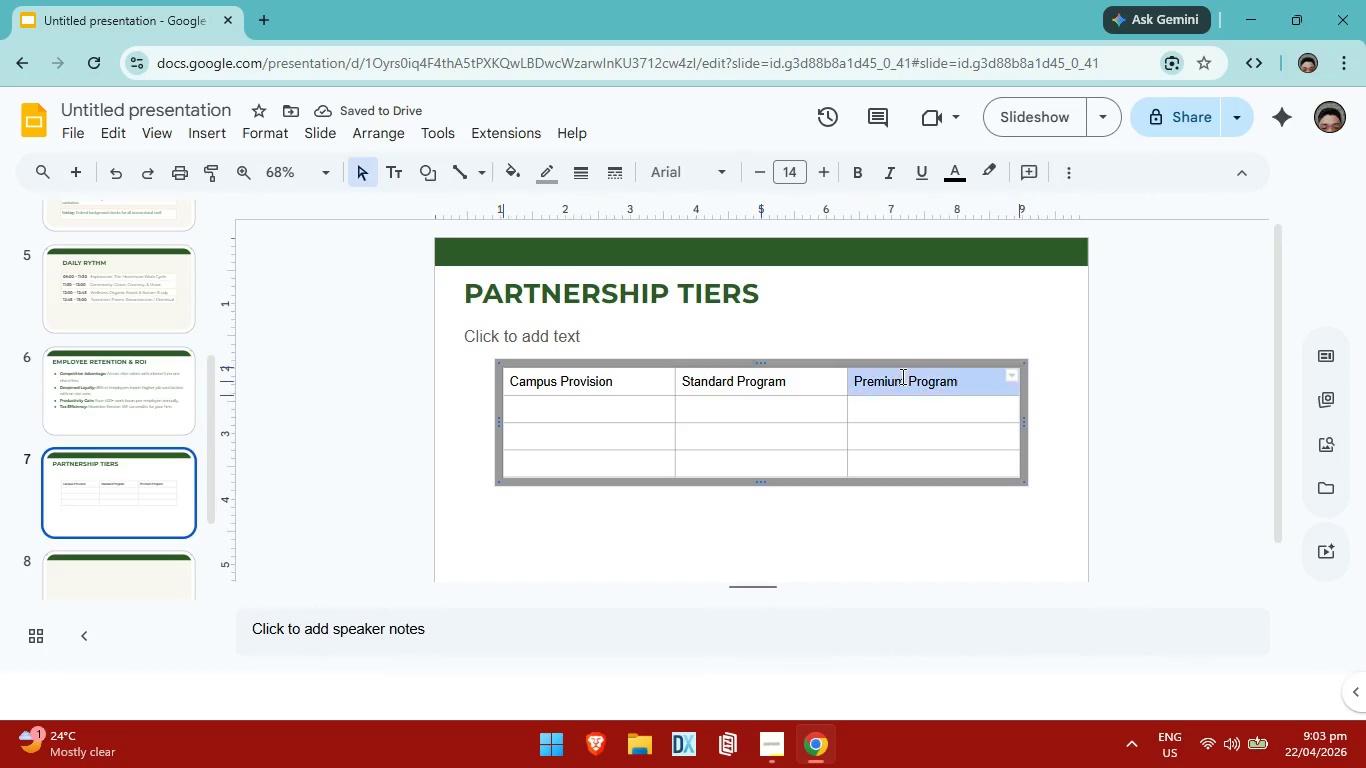 
left_click_drag(start_coordinate=[976, 371], to_coordinate=[613, 388])
 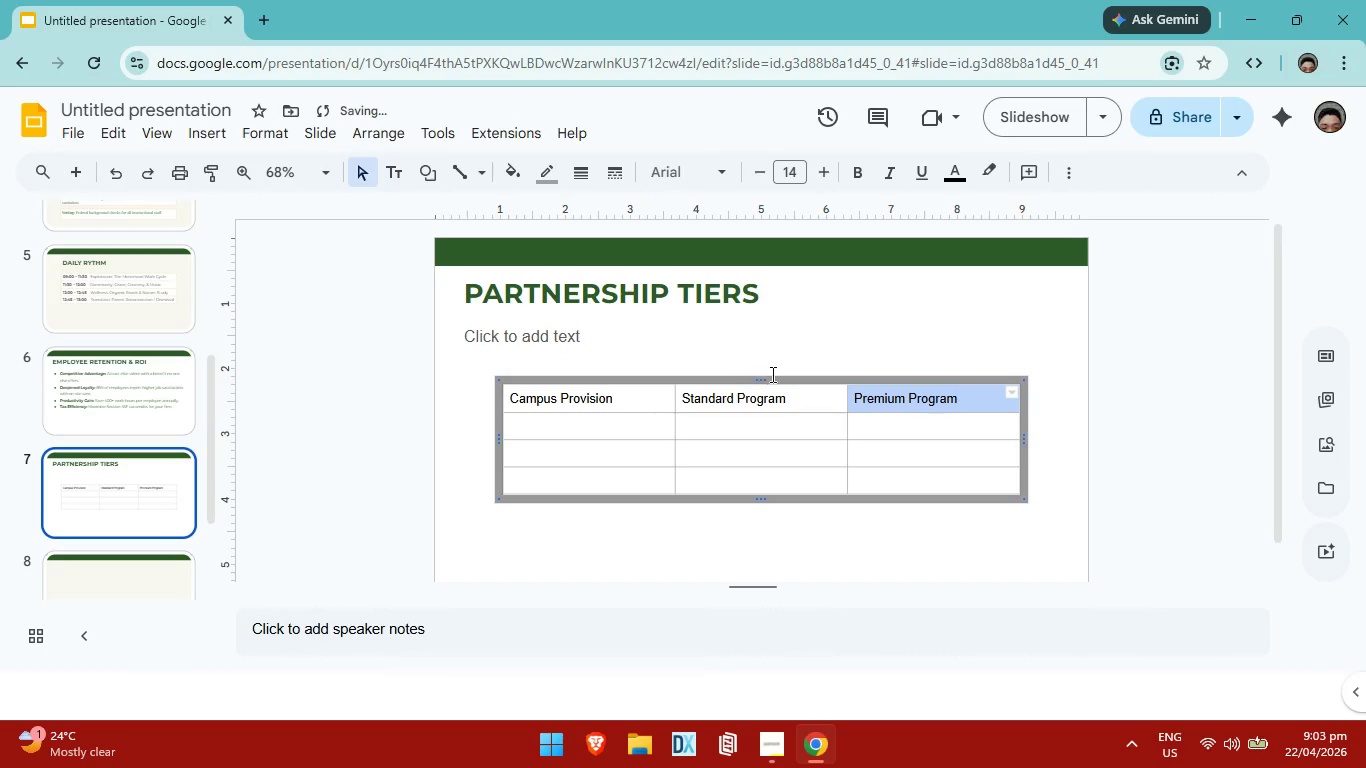 
key(Control+ControlLeft)
 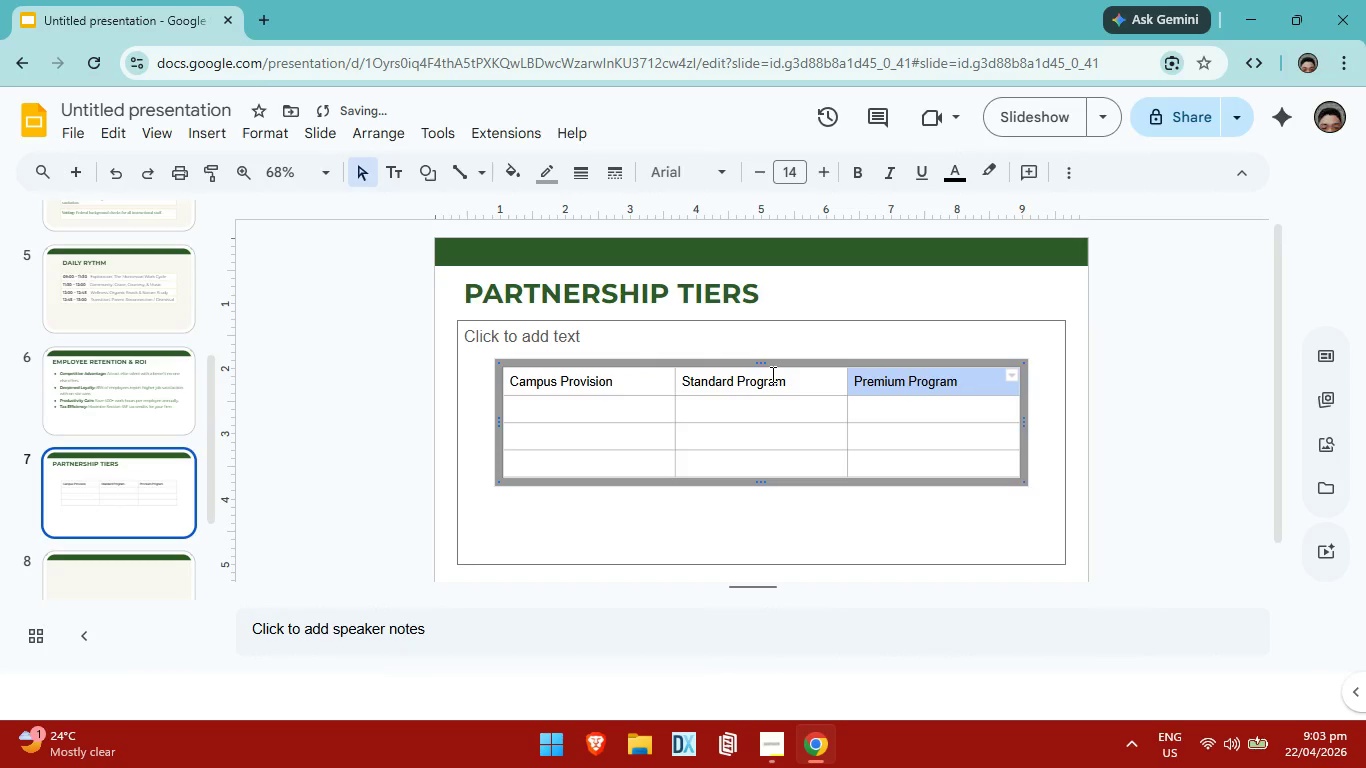 
key(Control+Z)
 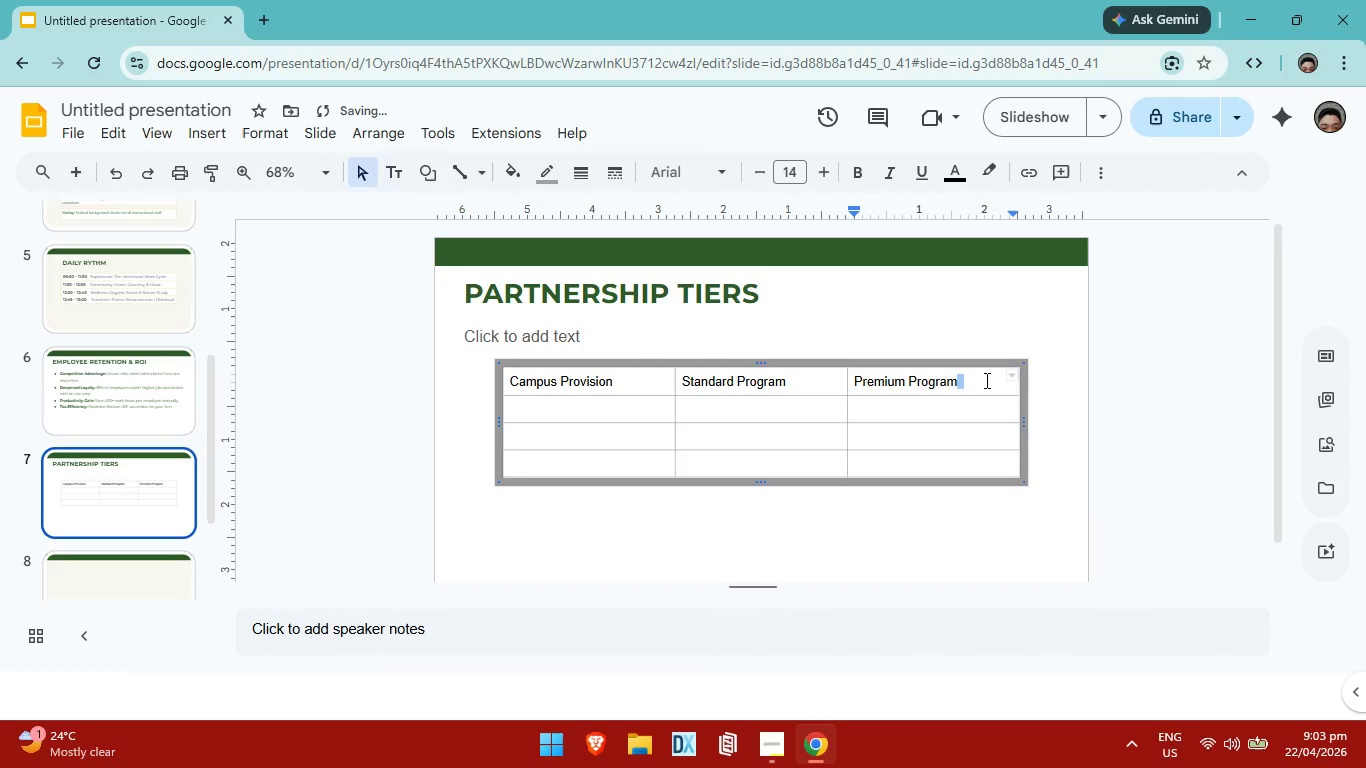 
left_click([975, 380])
 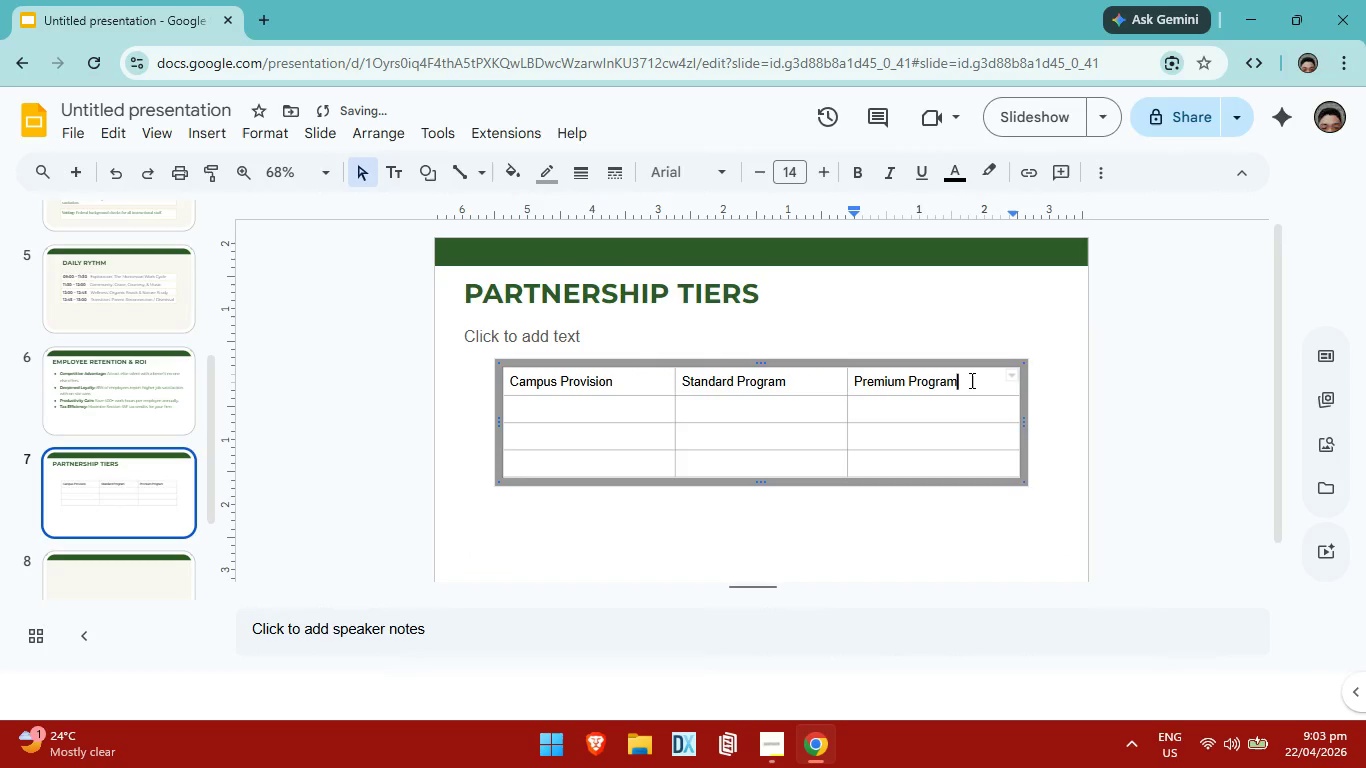 
left_click_drag(start_coordinate=[970, 380], to_coordinate=[581, 379])
 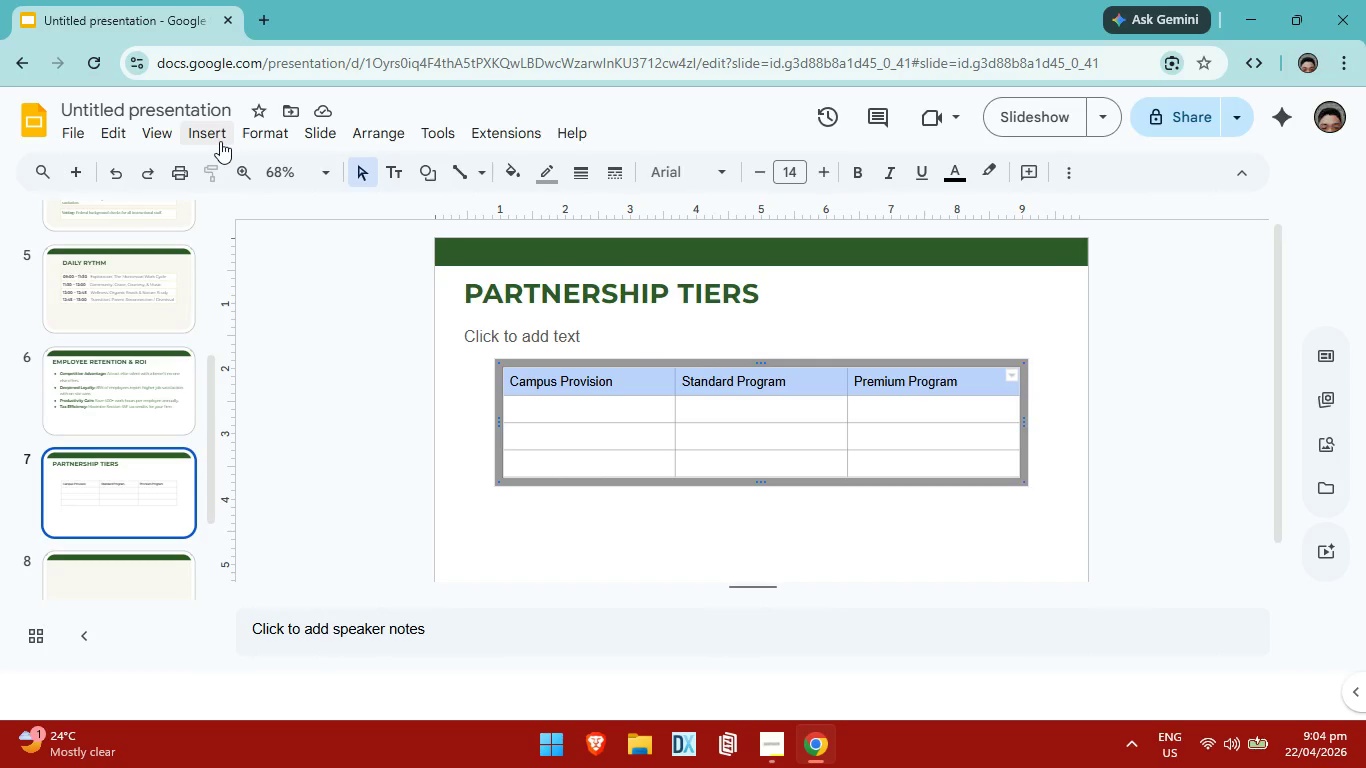 
left_click([254, 131])
 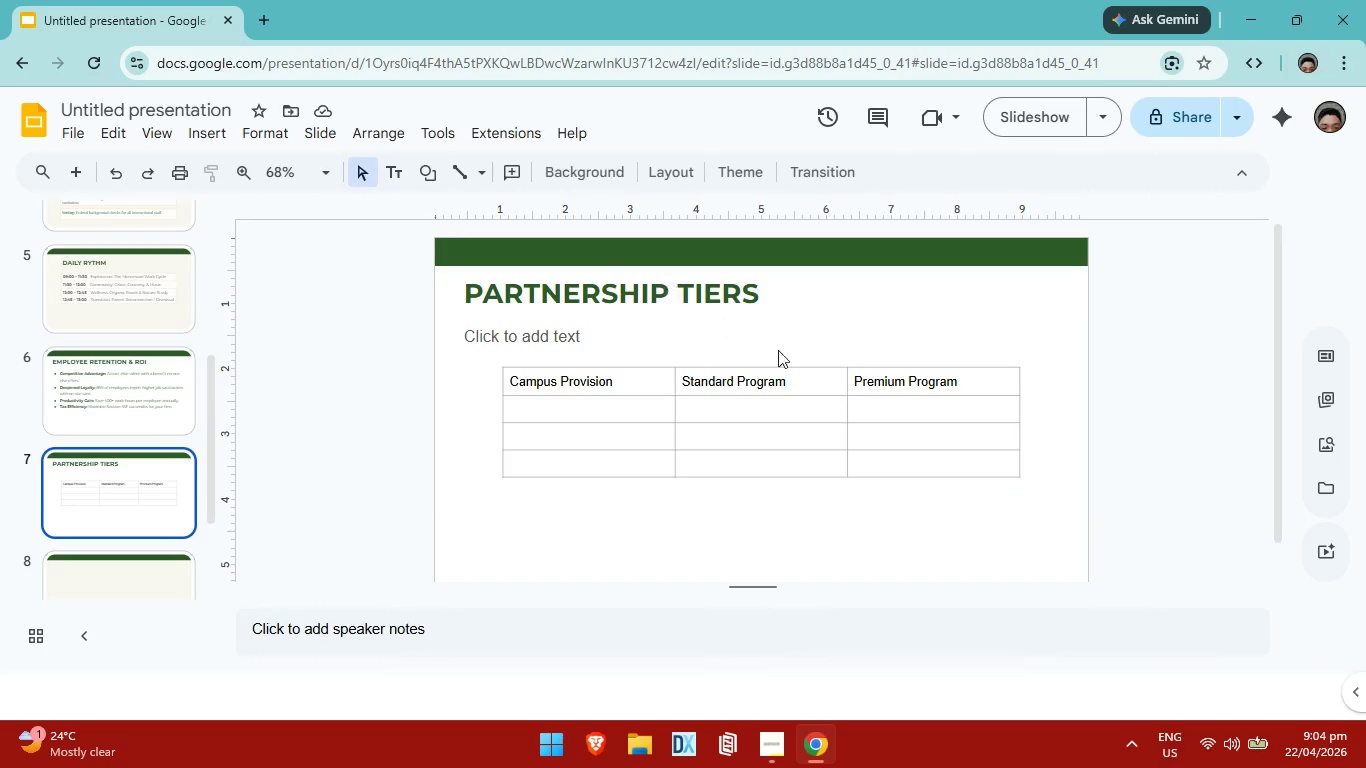 
left_click([963, 387])
 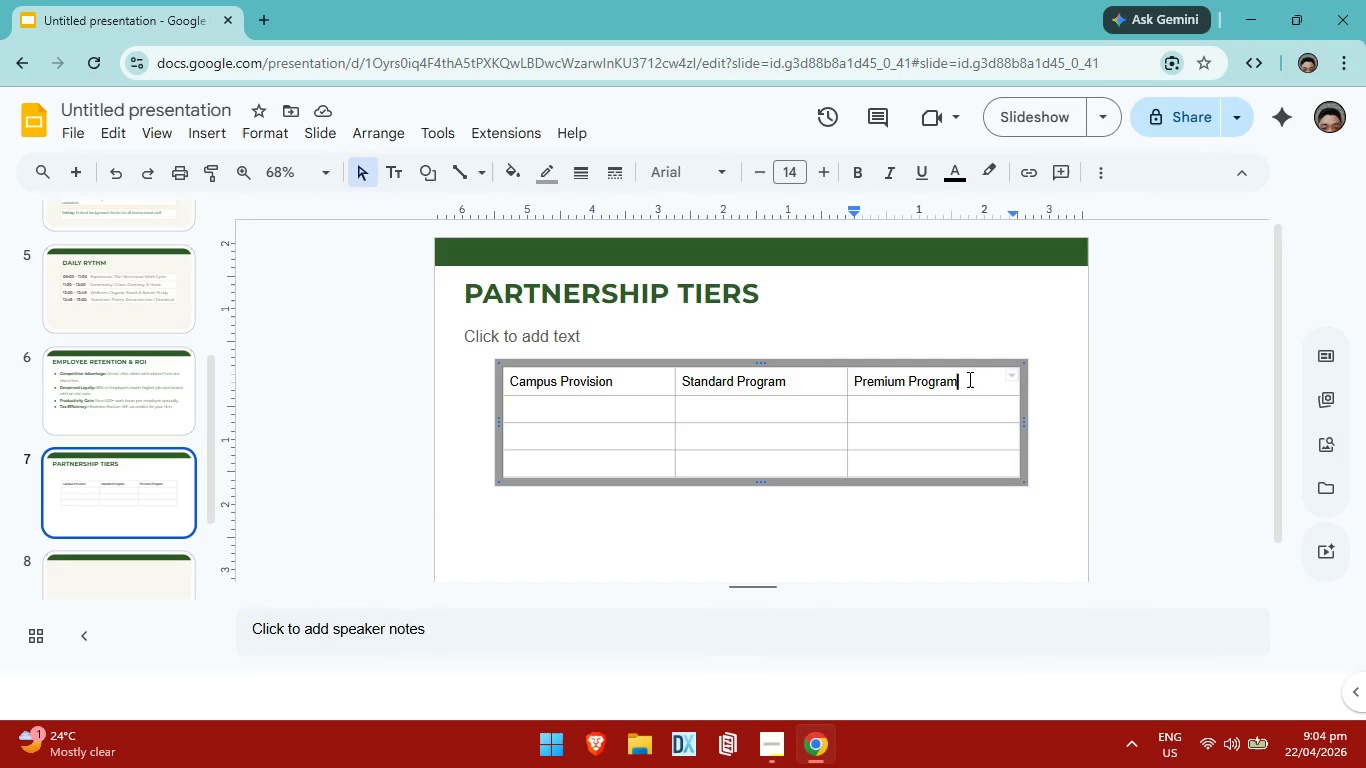 
left_click_drag(start_coordinate=[968, 379], to_coordinate=[619, 387])
 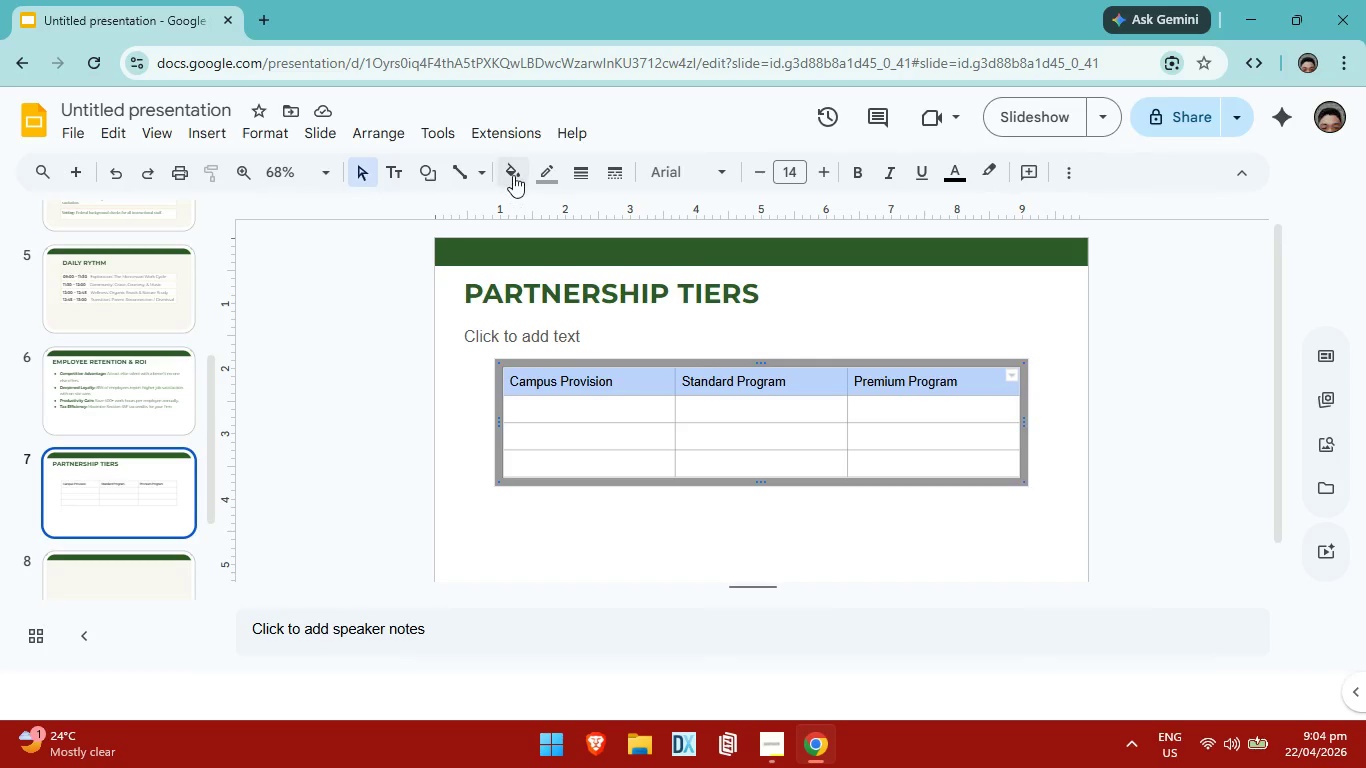 
left_click([513, 174])
 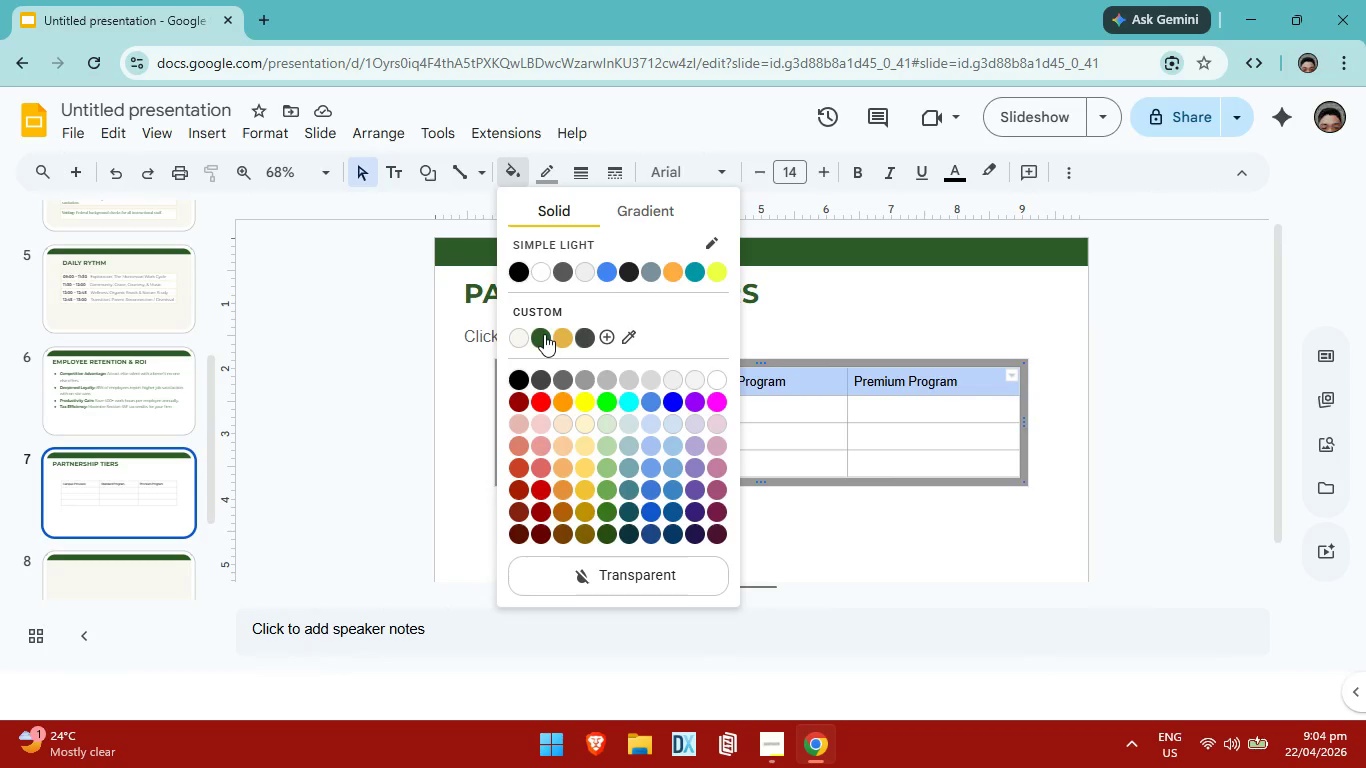 
left_click([544, 334])
 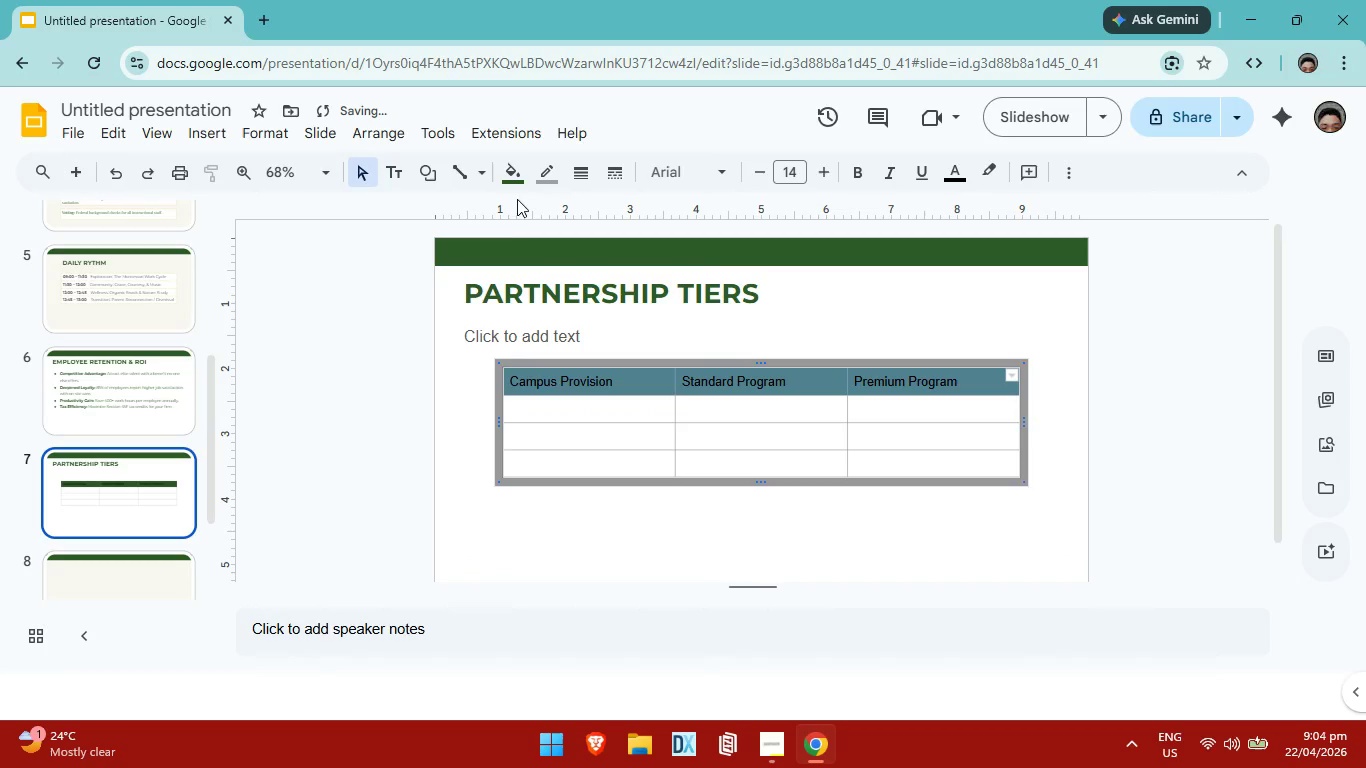 
left_click([513, 173])
 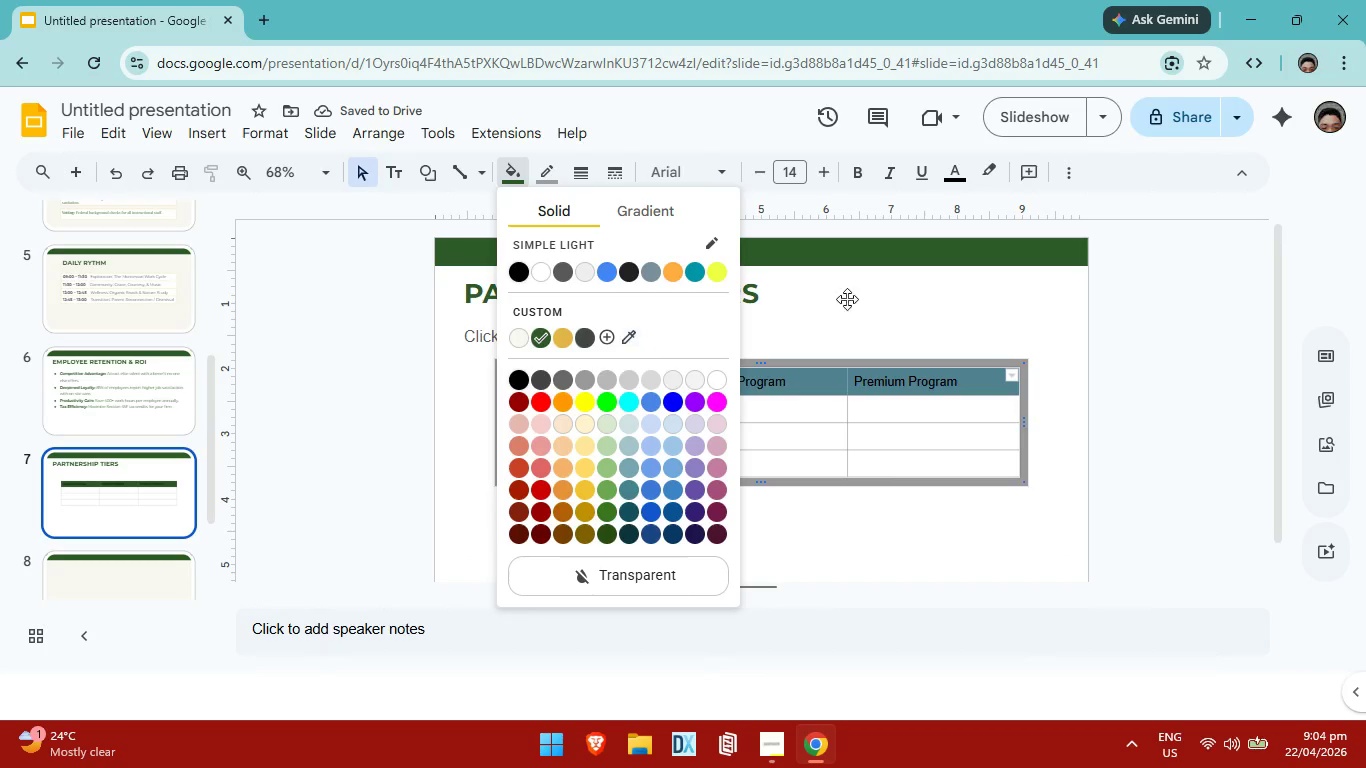 
left_click([853, 299])
 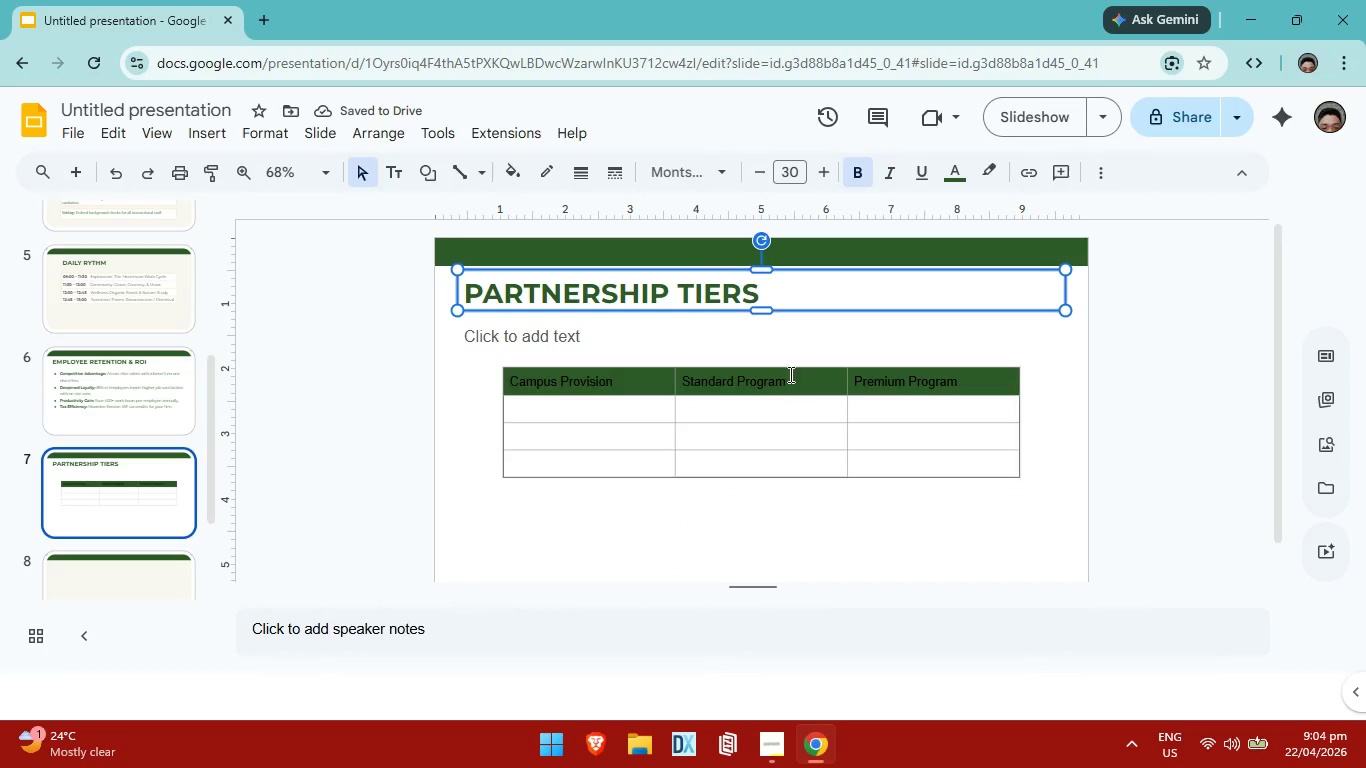 
left_click([788, 378])
 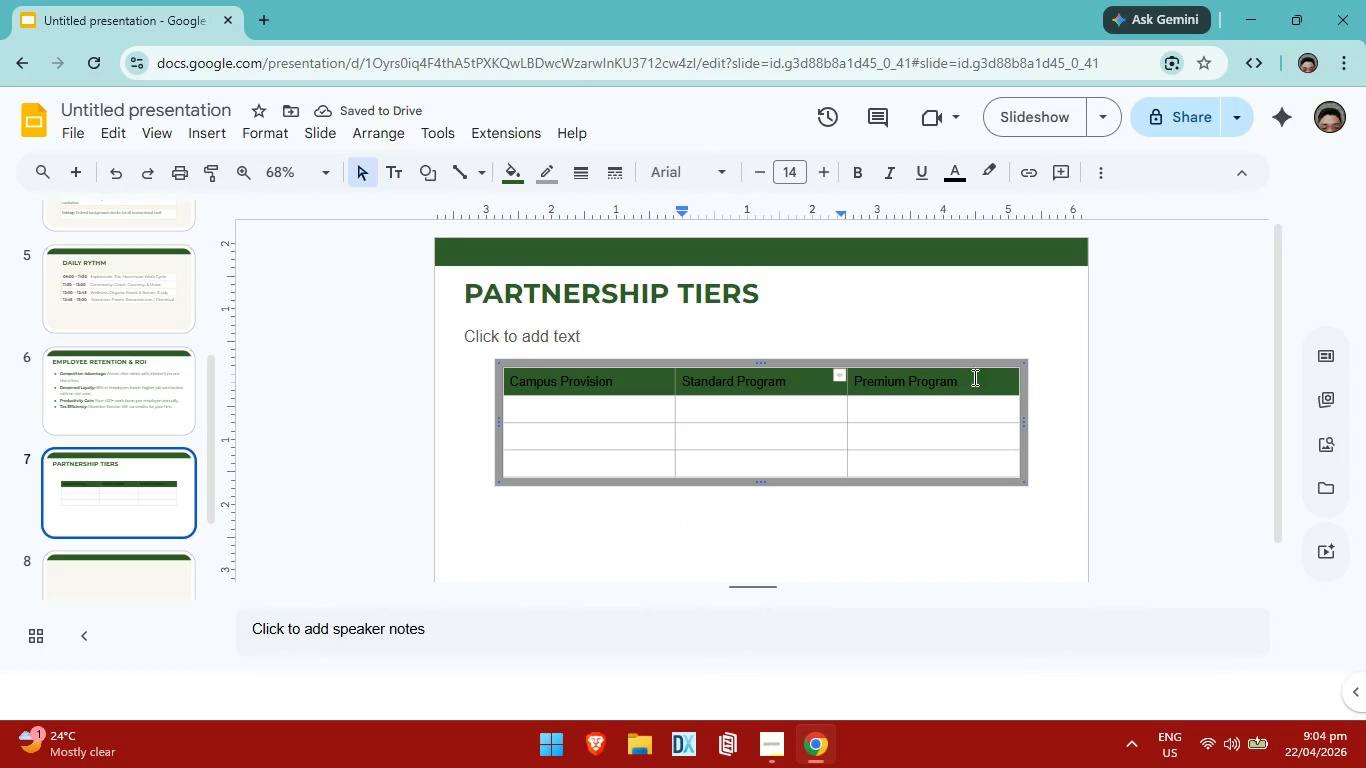 
left_click([973, 377])
 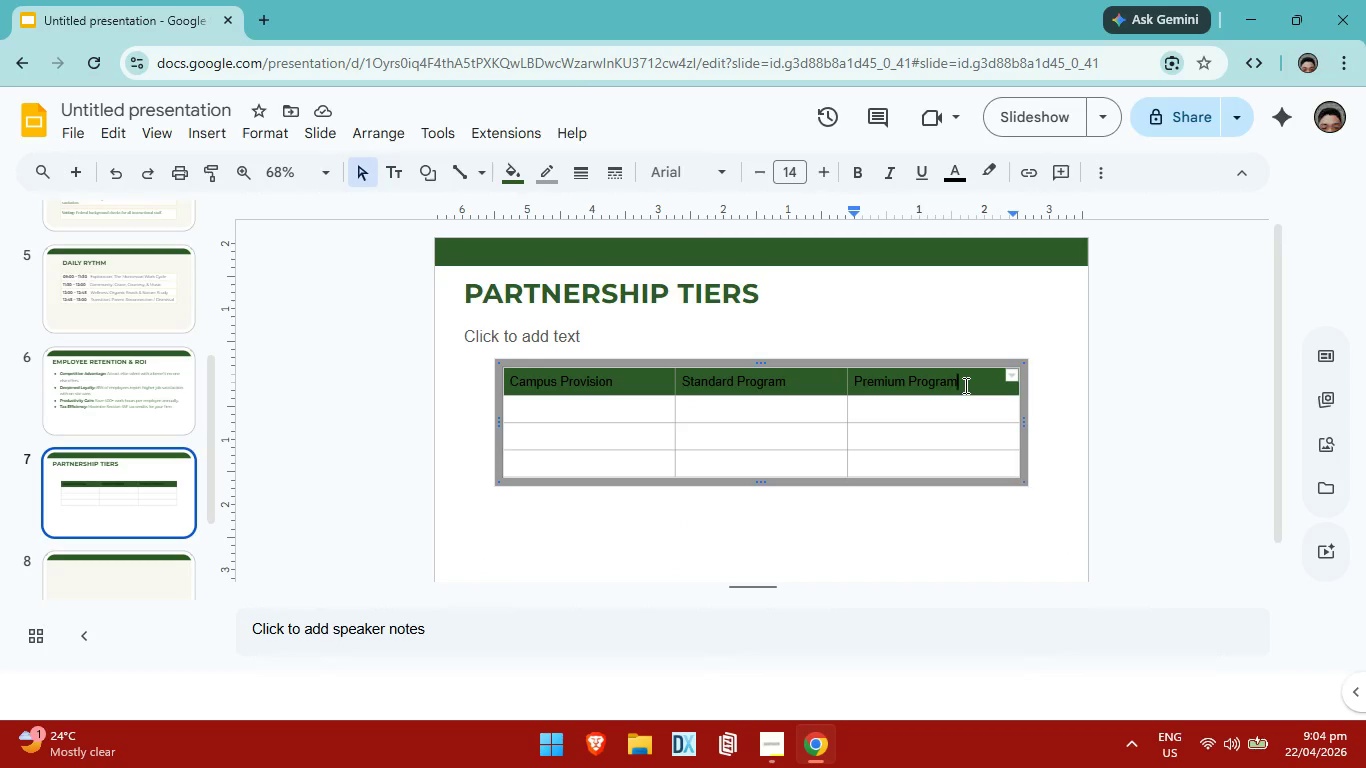 
left_click_drag(start_coordinate=[964, 385], to_coordinate=[569, 382])
 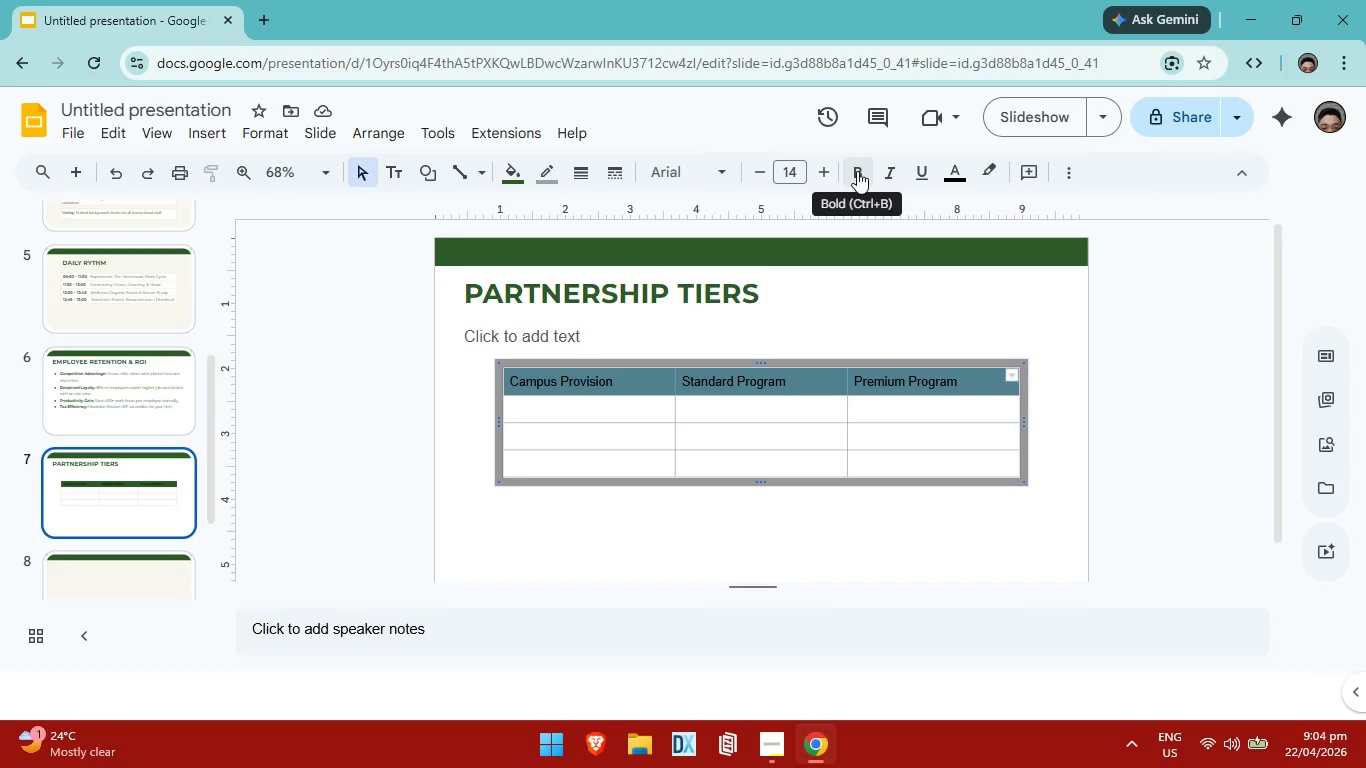 
left_click([857, 171])
 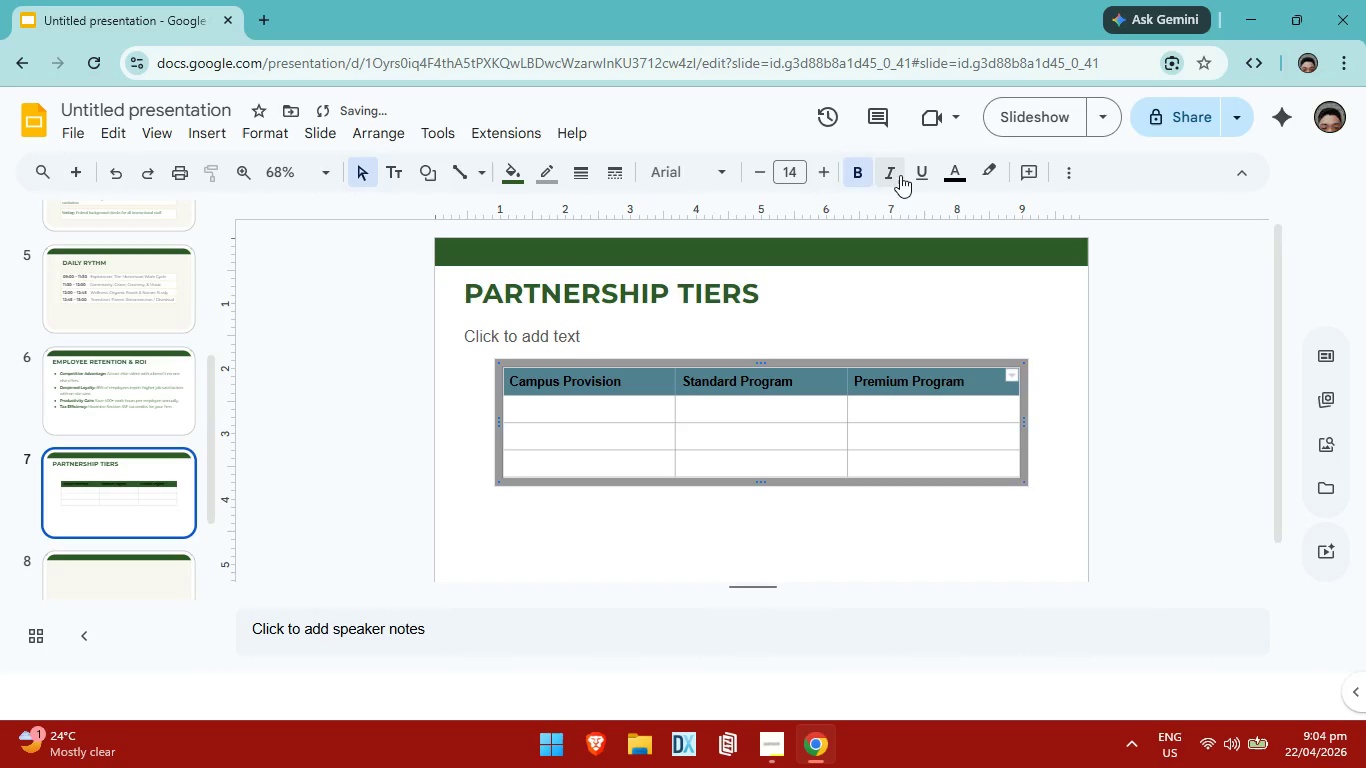 
left_click([960, 171])
 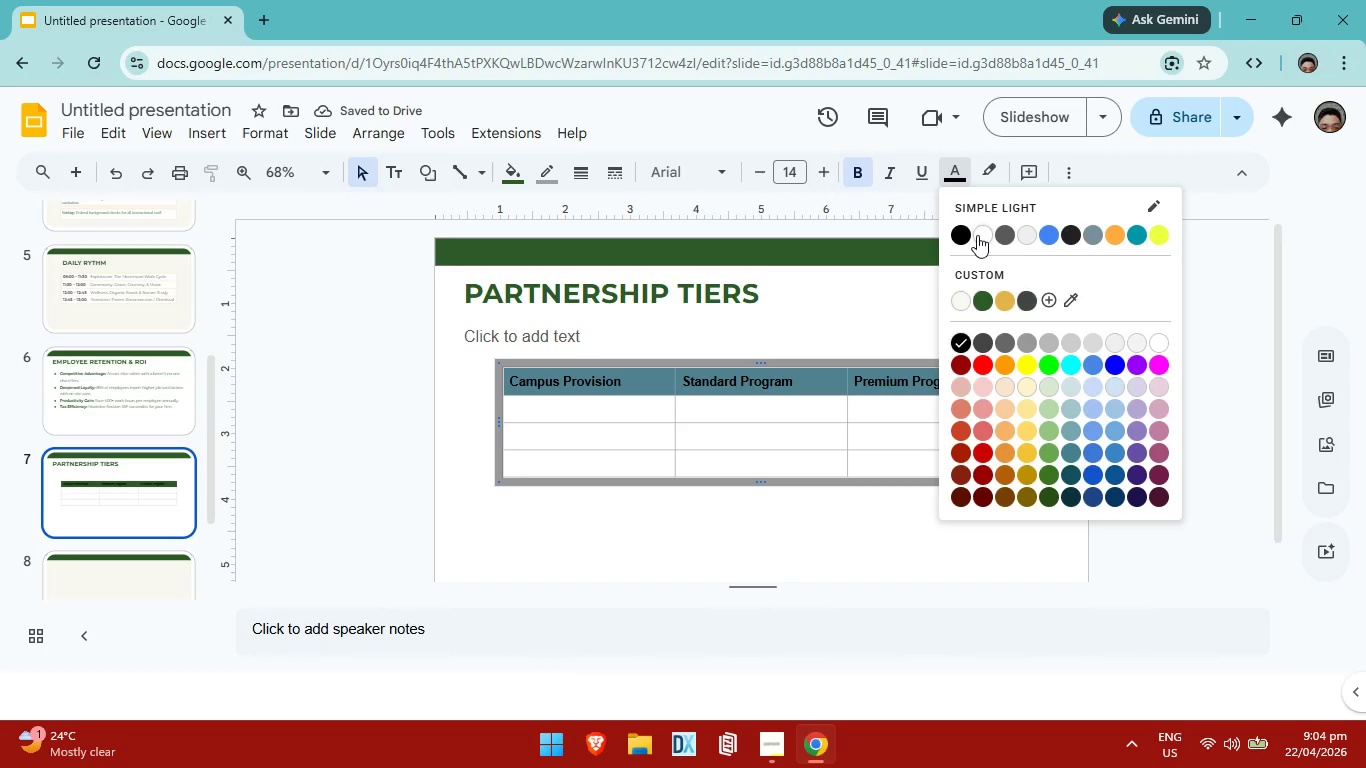 
left_click([982, 235])
 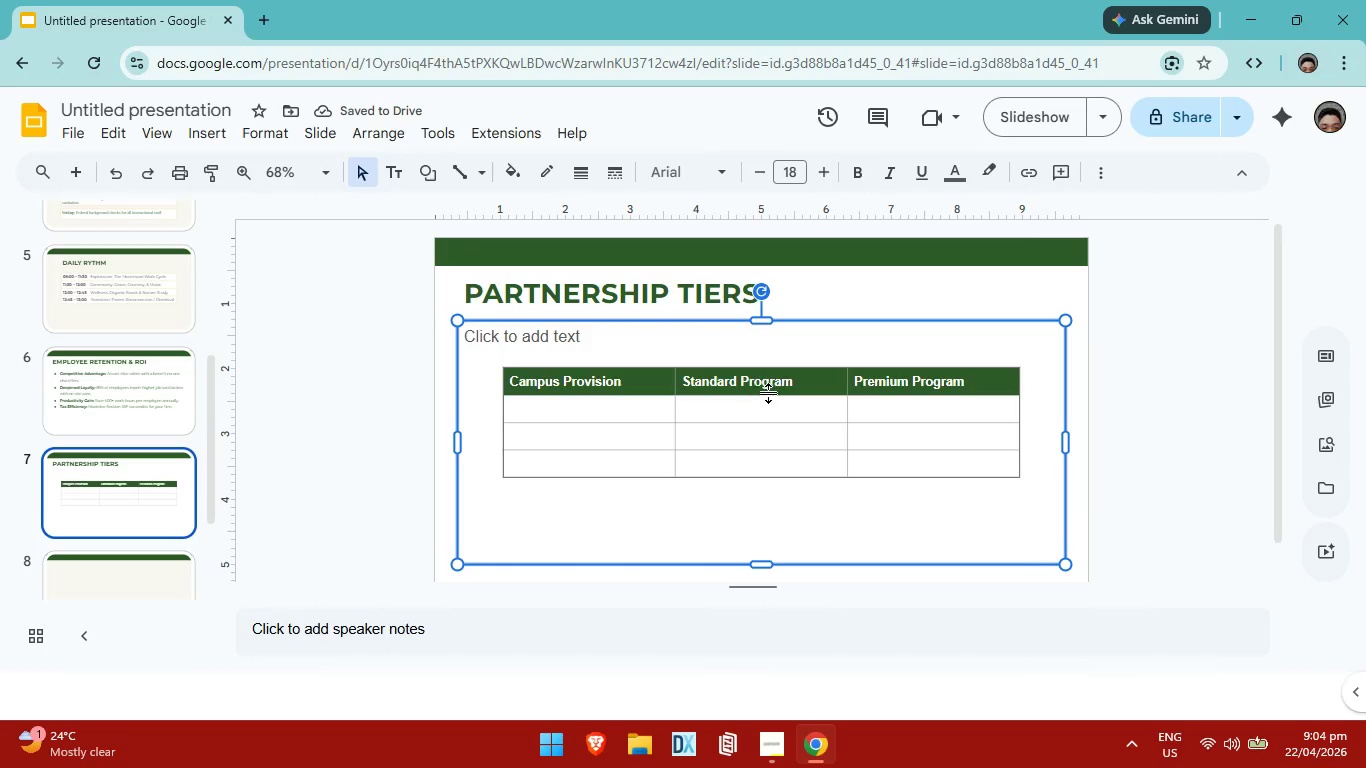 
left_click([976, 387])
 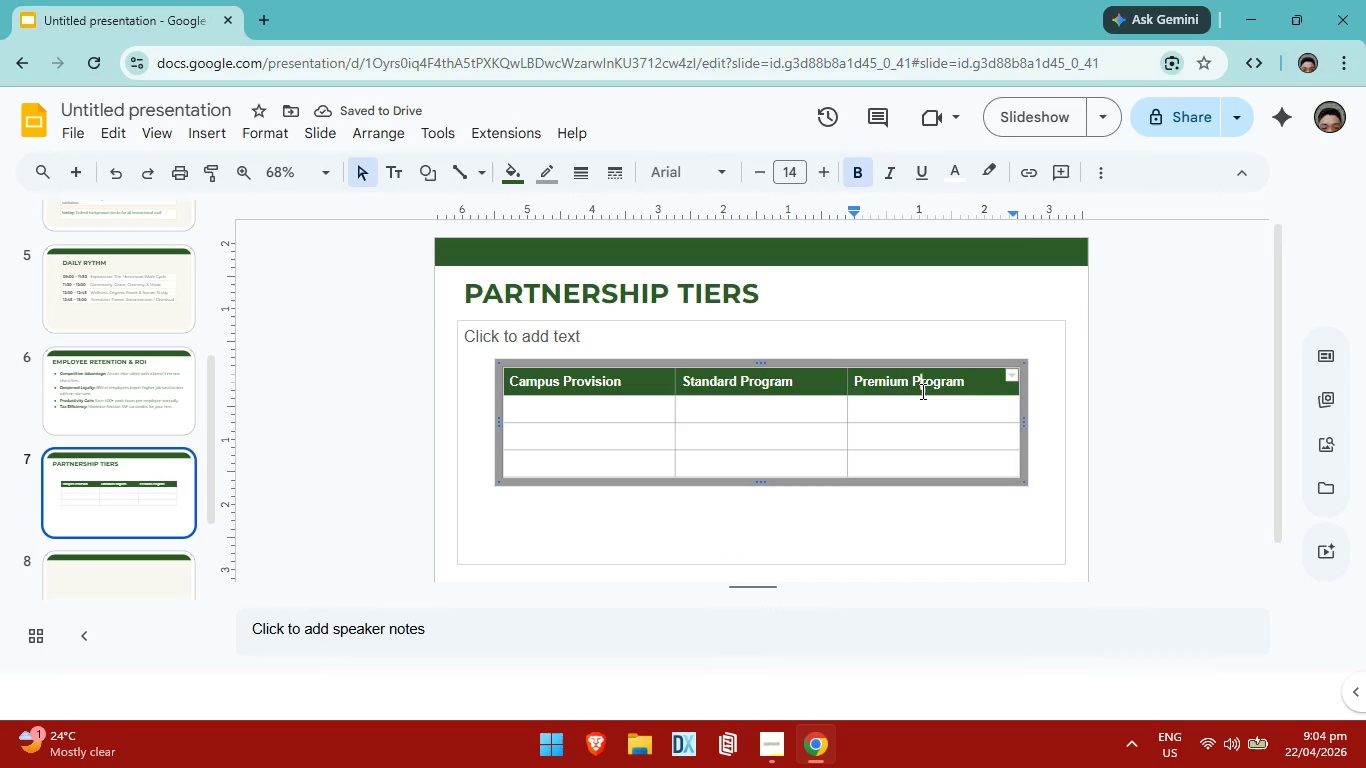 
double_click([901, 400])
 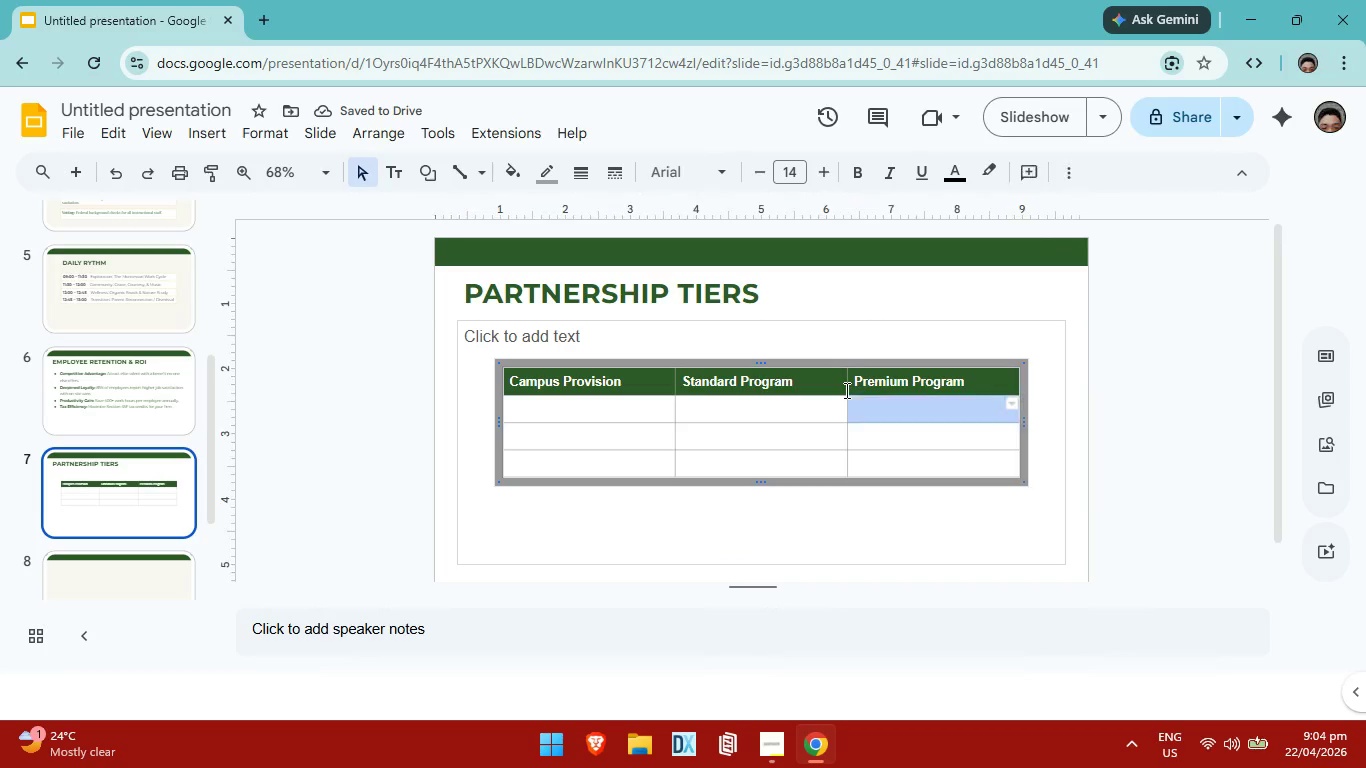 
triple_click([845, 390])
 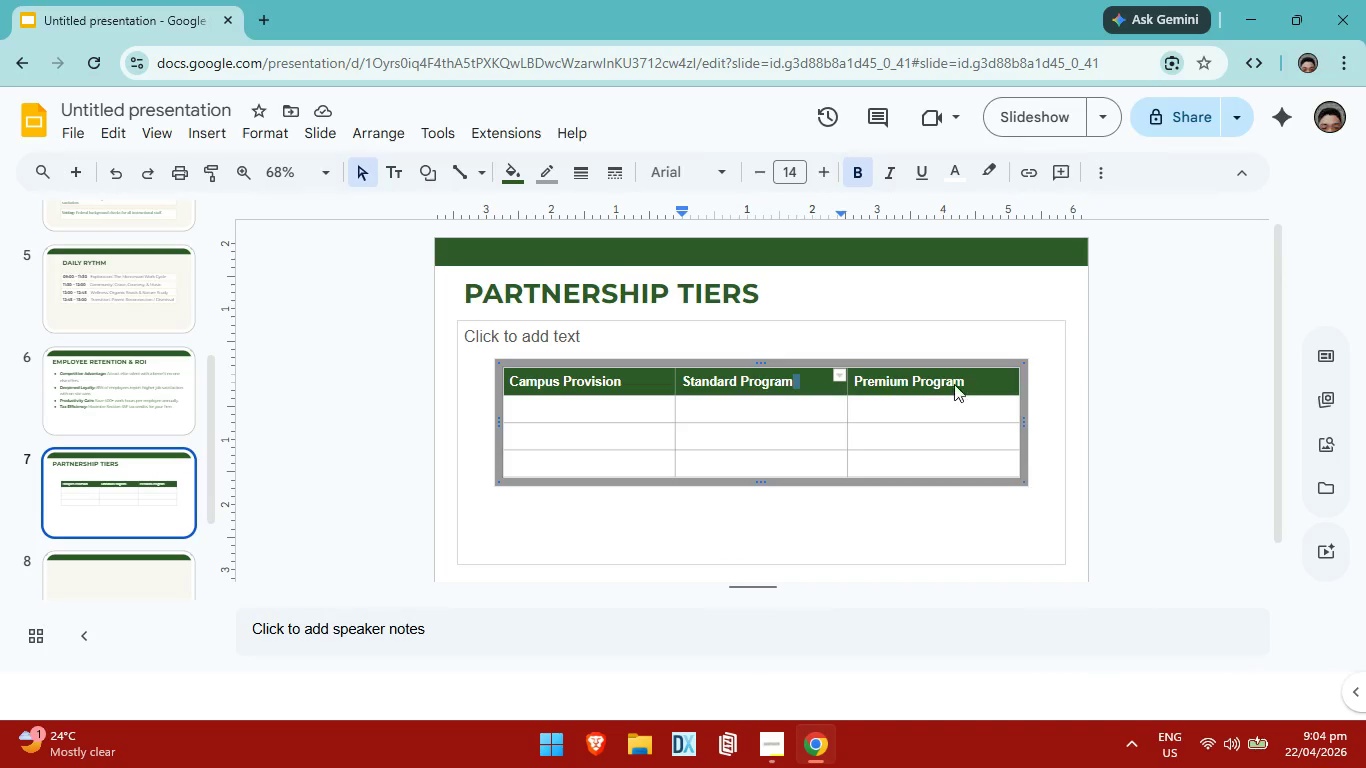 
left_click([977, 376])
 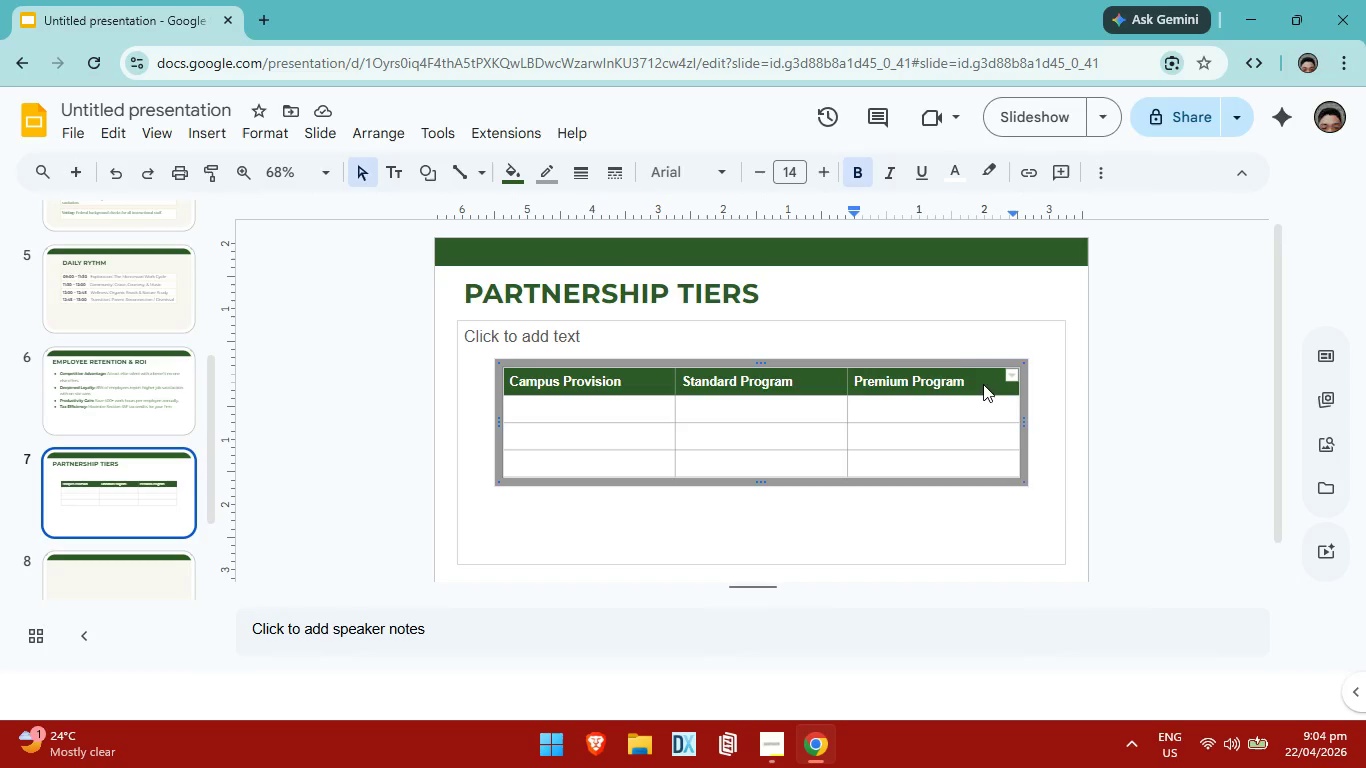 
key(Enter)
 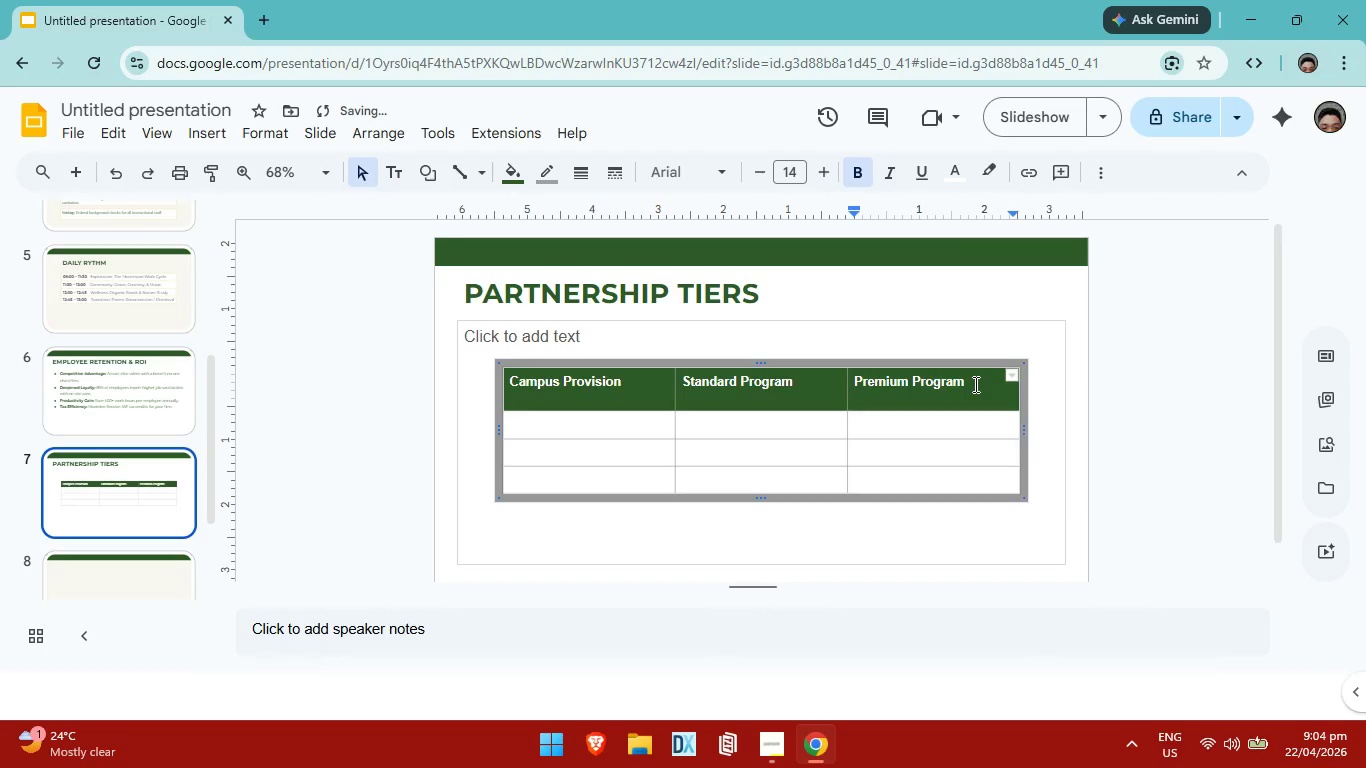 
left_click_drag(start_coordinate=[977, 384], to_coordinate=[586, 382])
 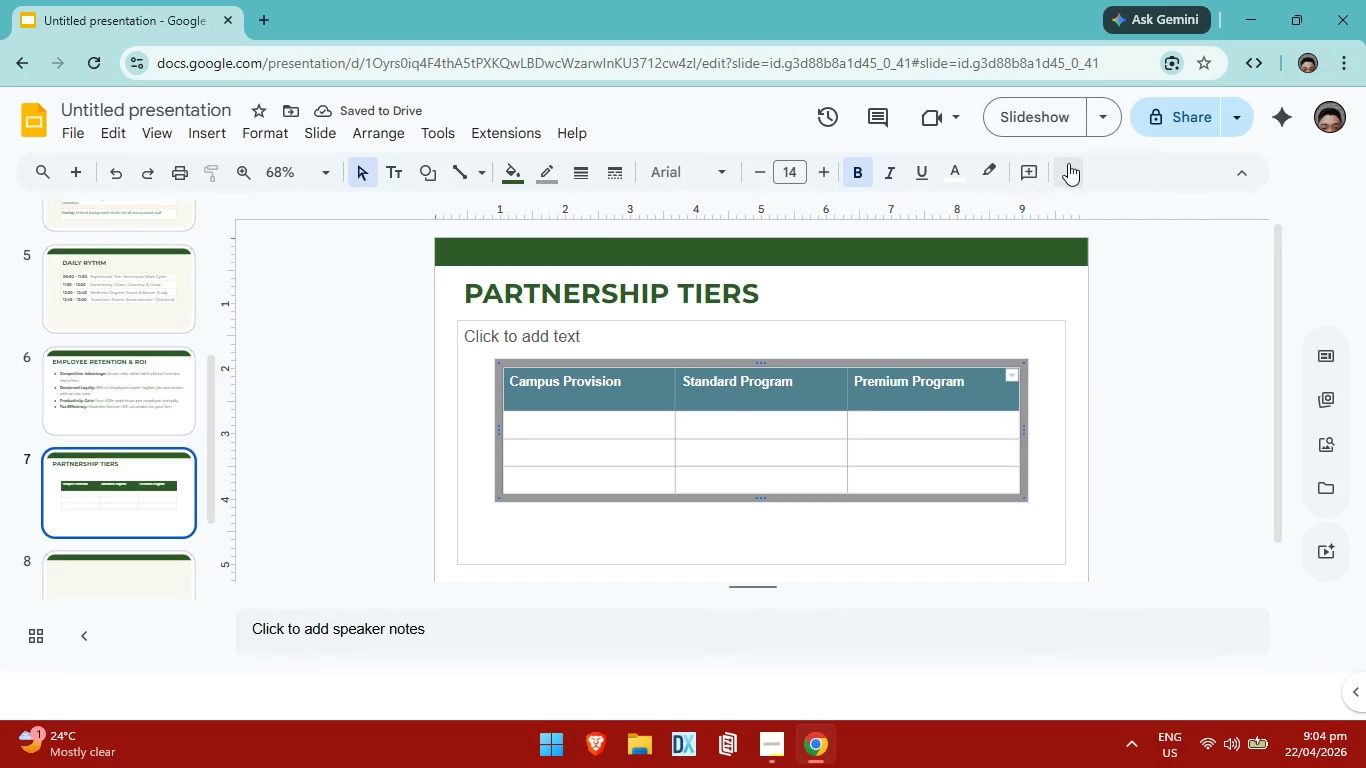 
left_click([1068, 163])
 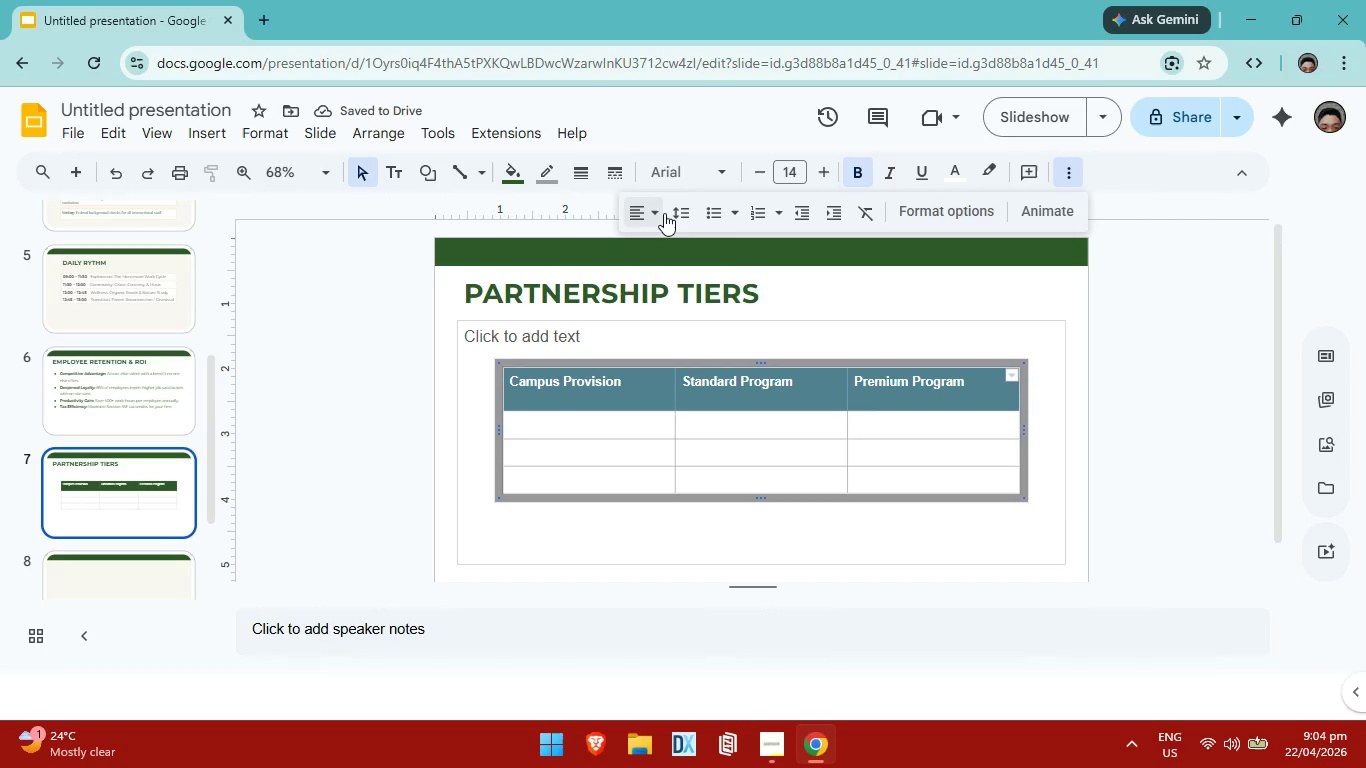 
left_click([659, 213])
 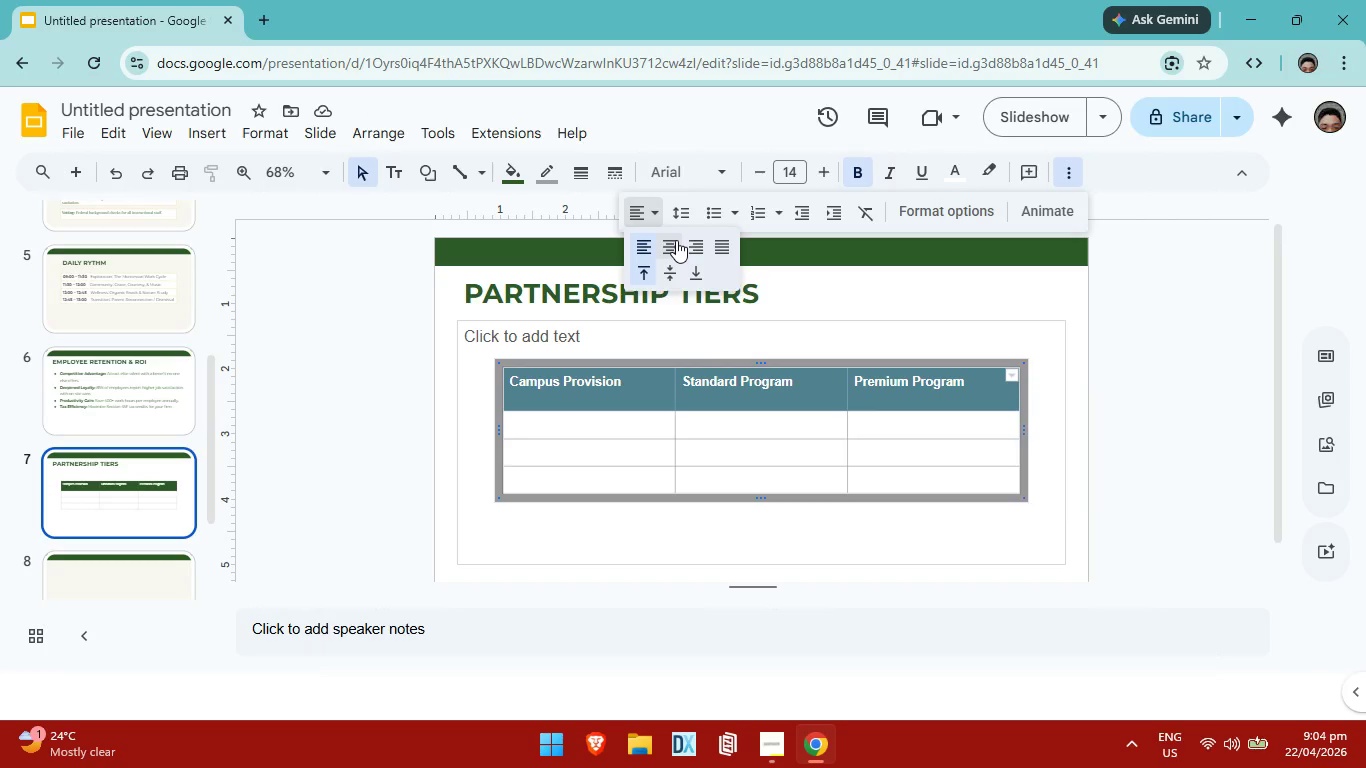 
left_click([676, 240])
 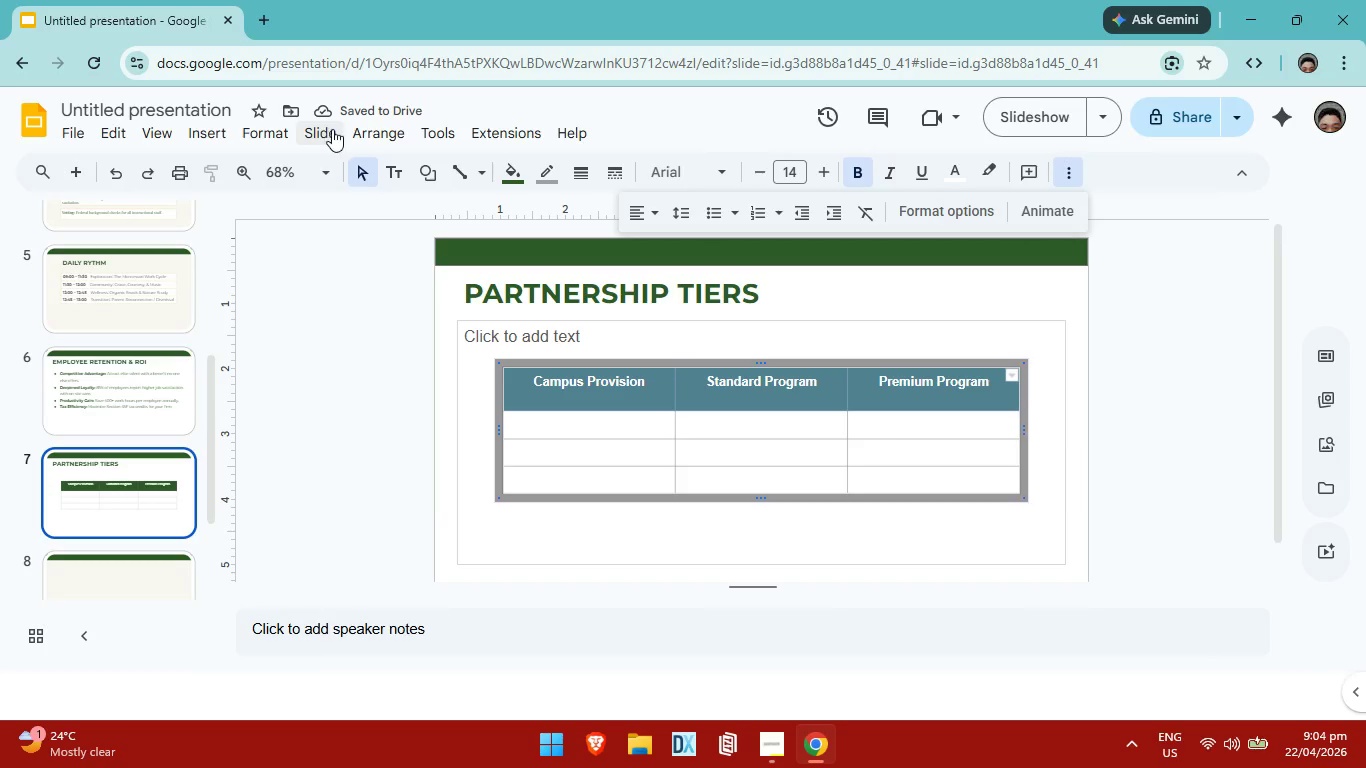 
left_click([379, 136])
 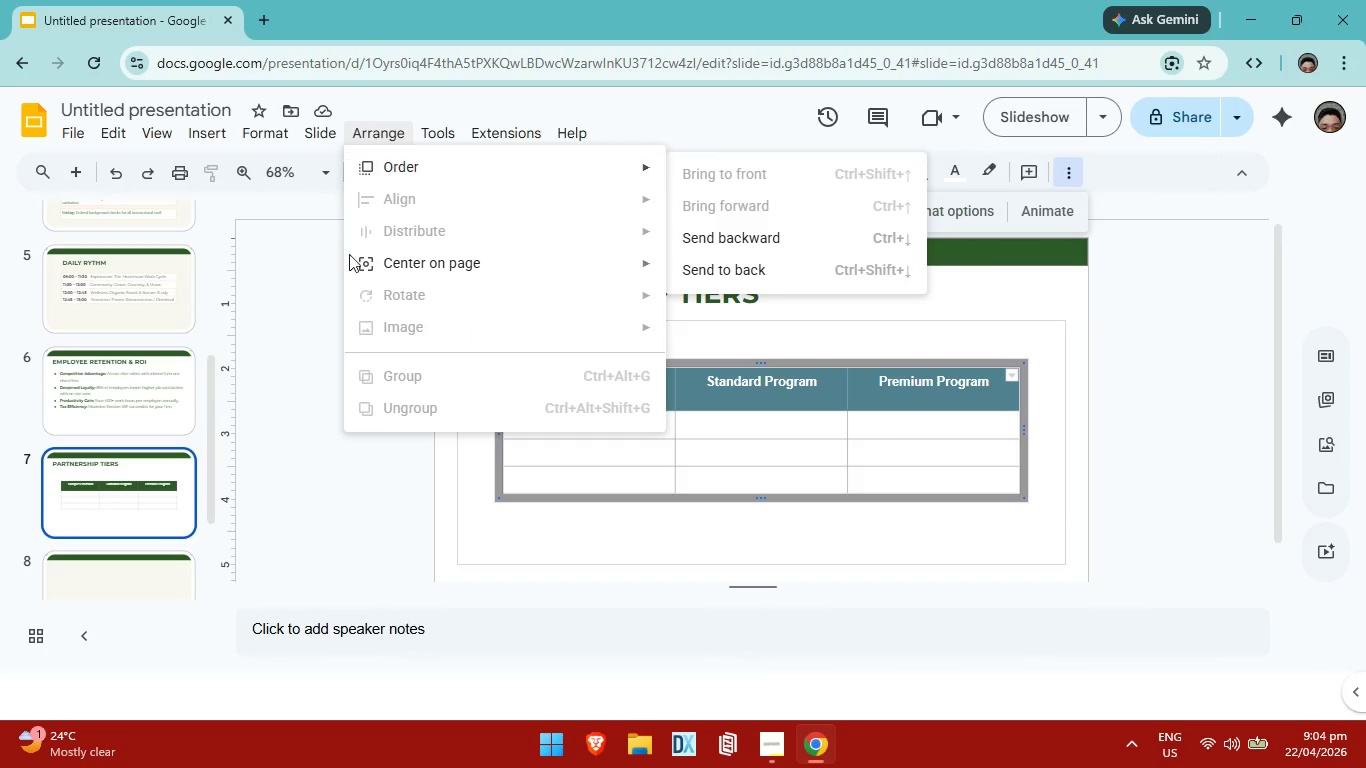 
left_click([317, 291])
 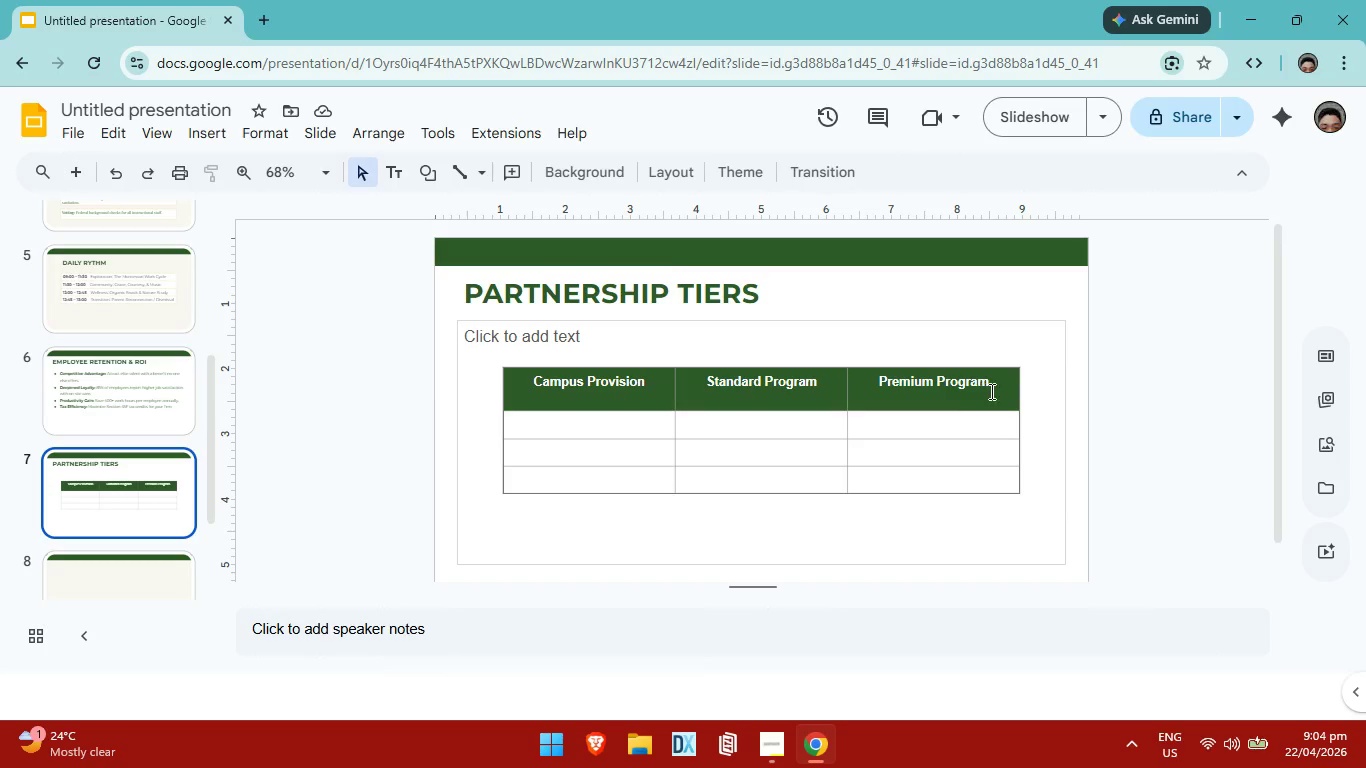 
left_click_drag(start_coordinate=[1005, 389], to_coordinate=[586, 390])
 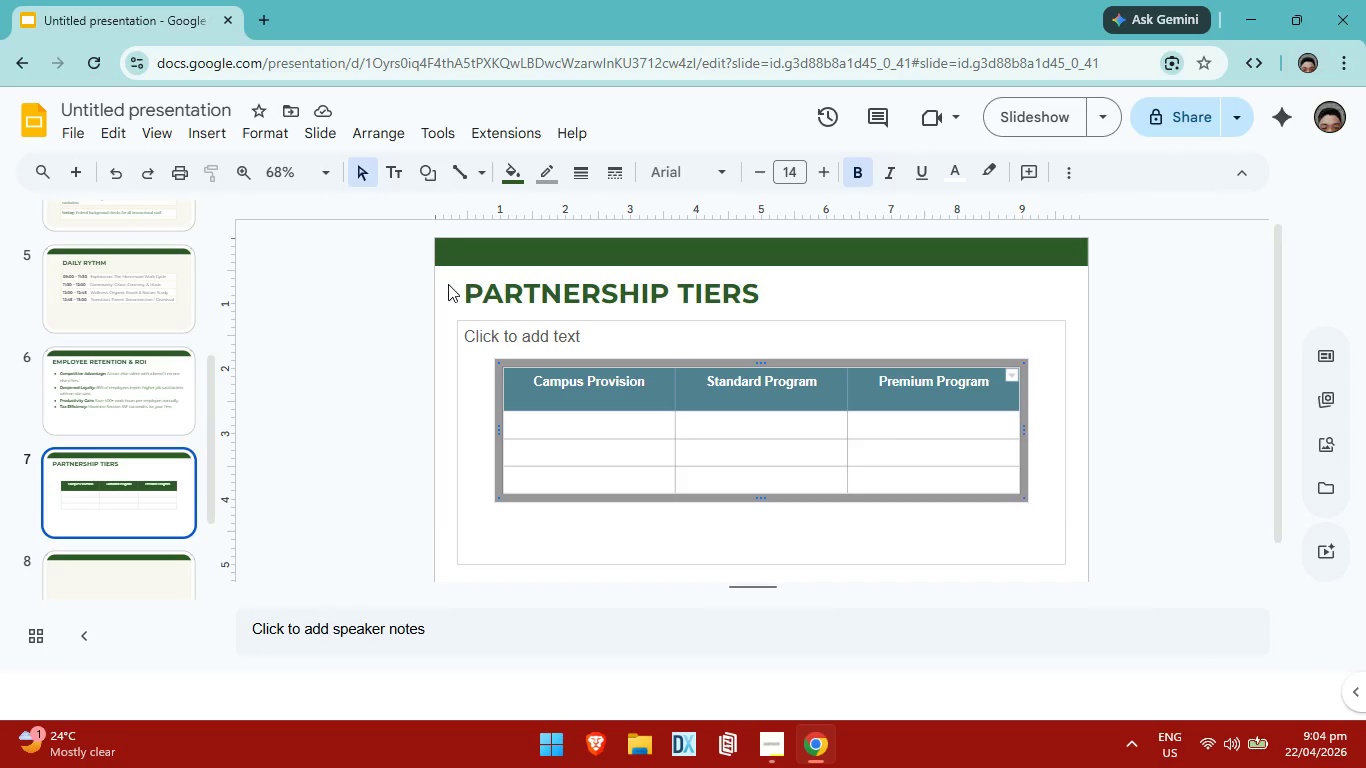 
wait(5.69)
 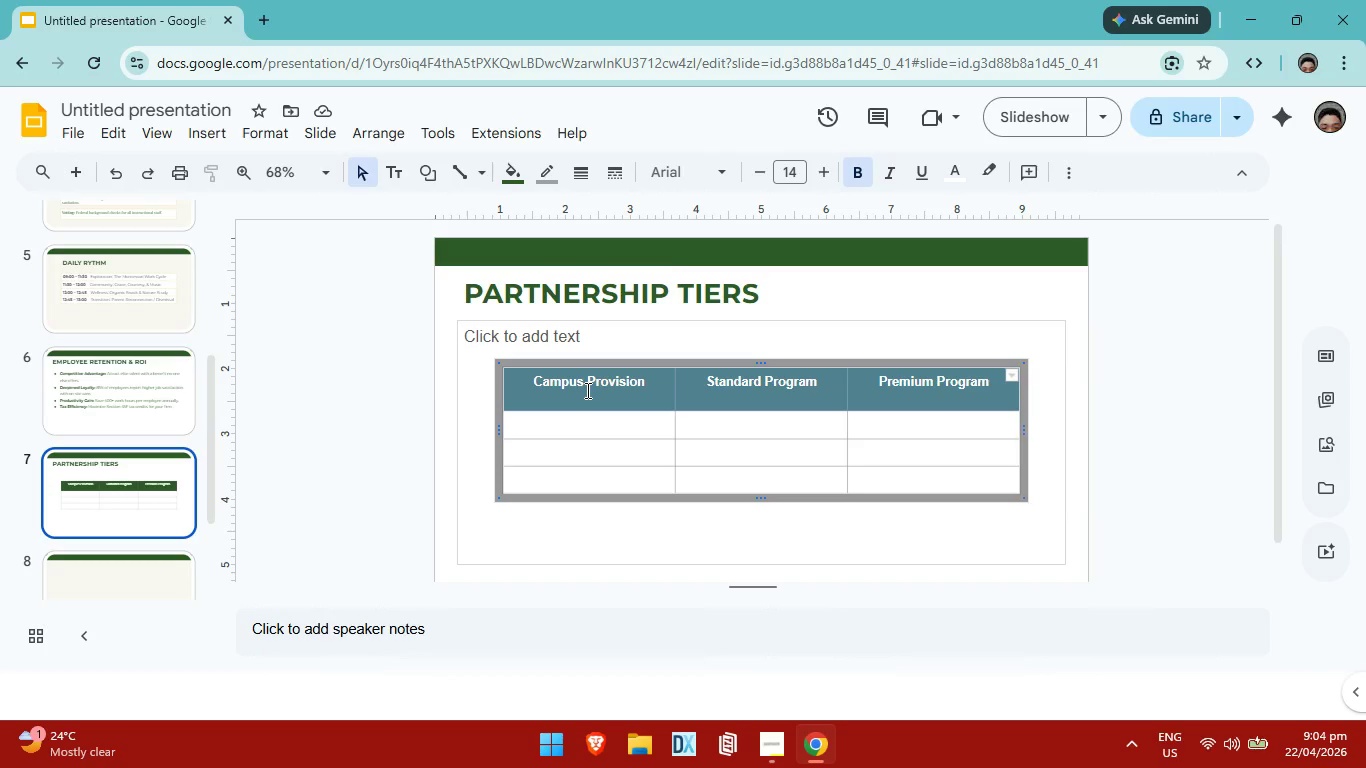 
left_click([279, 135])
 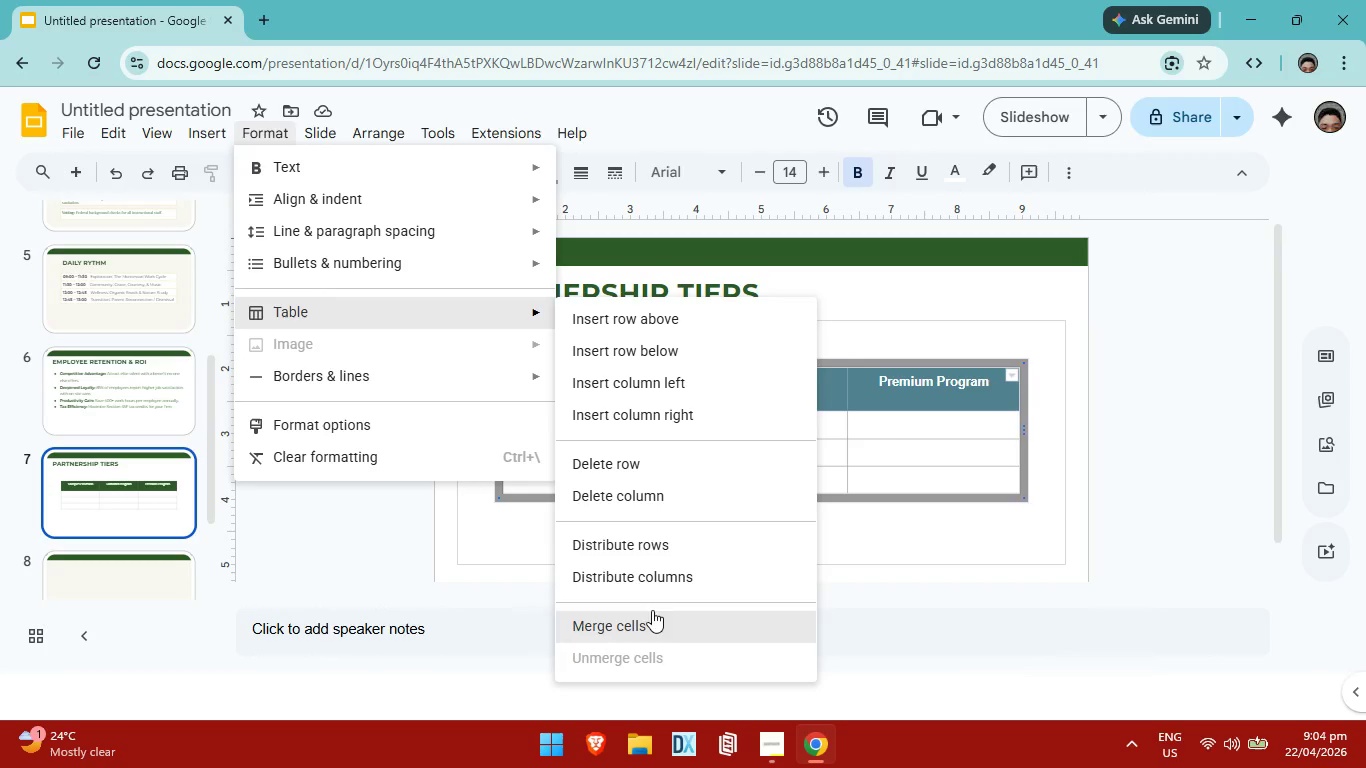 
mouse_move([493, 208])
 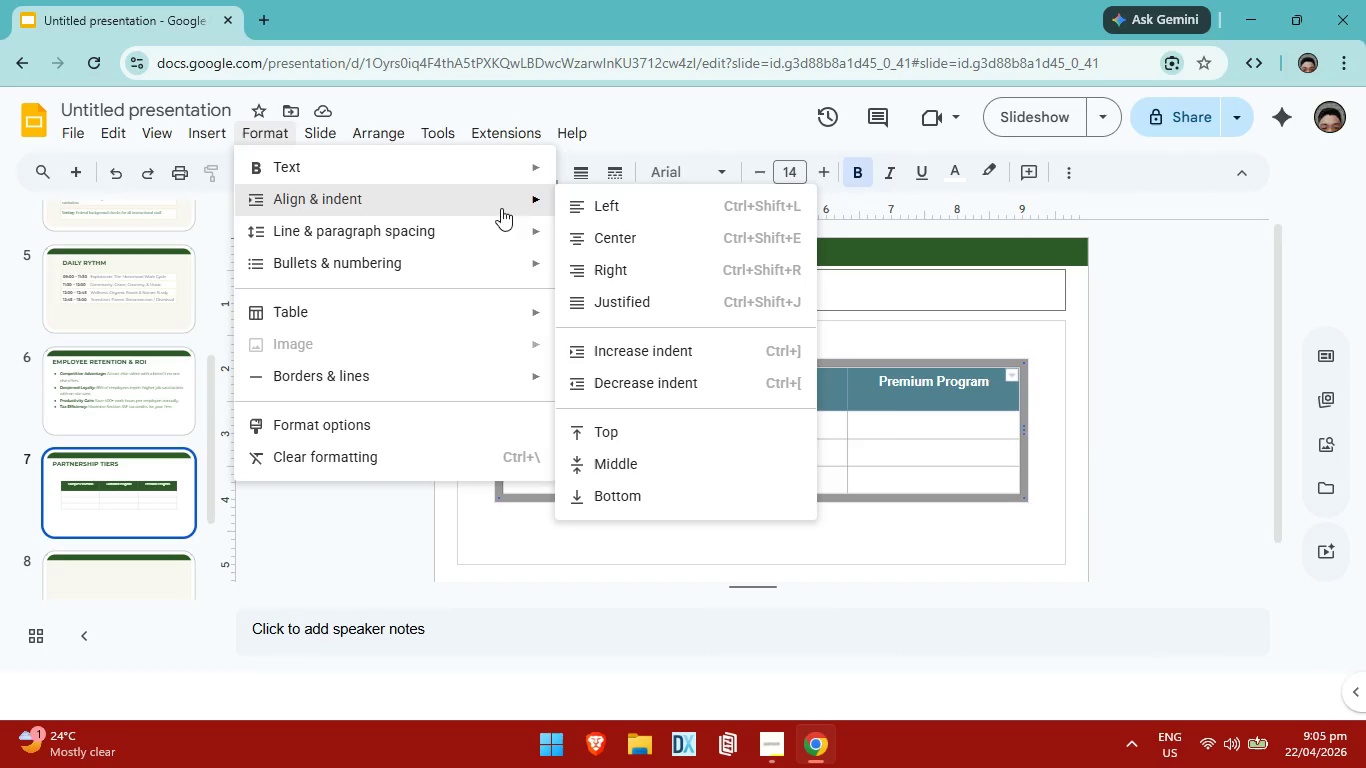 
left_click([610, 231])
 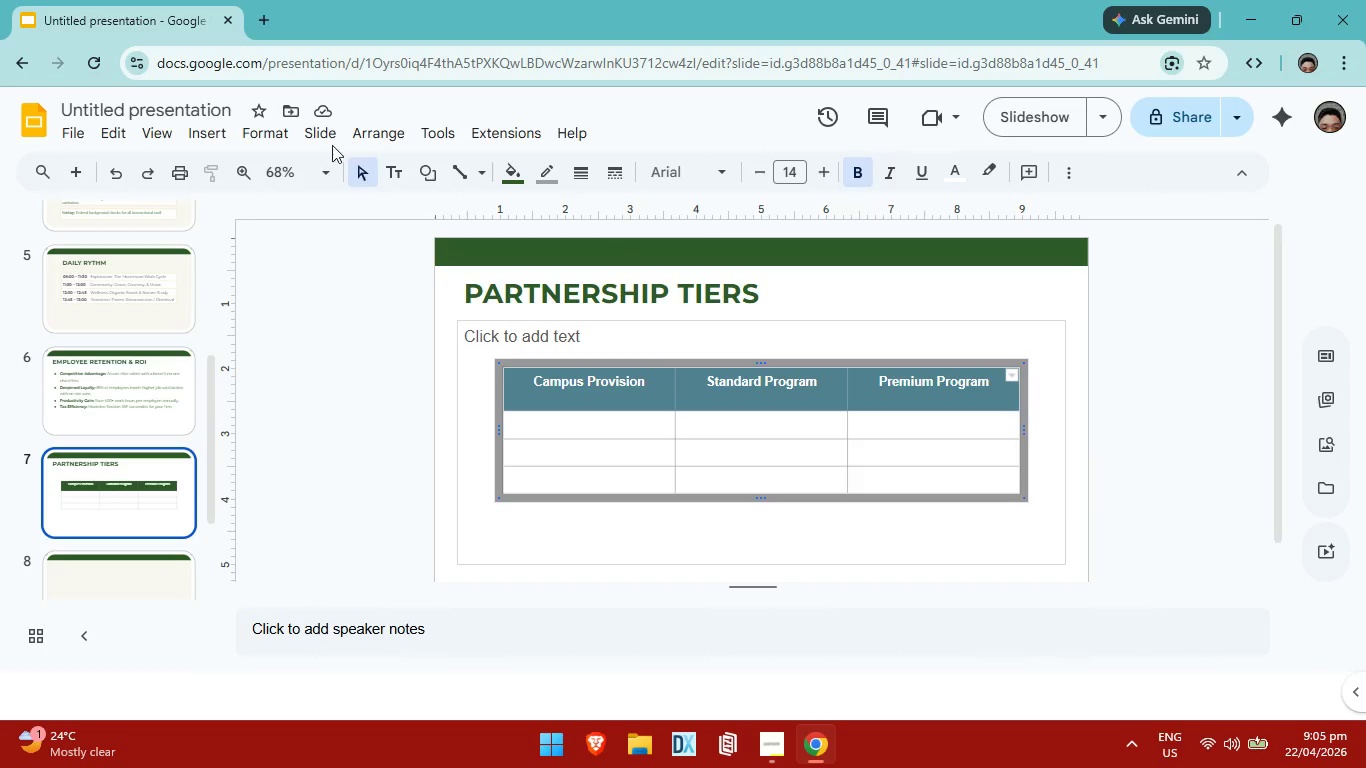 
left_click([270, 141])
 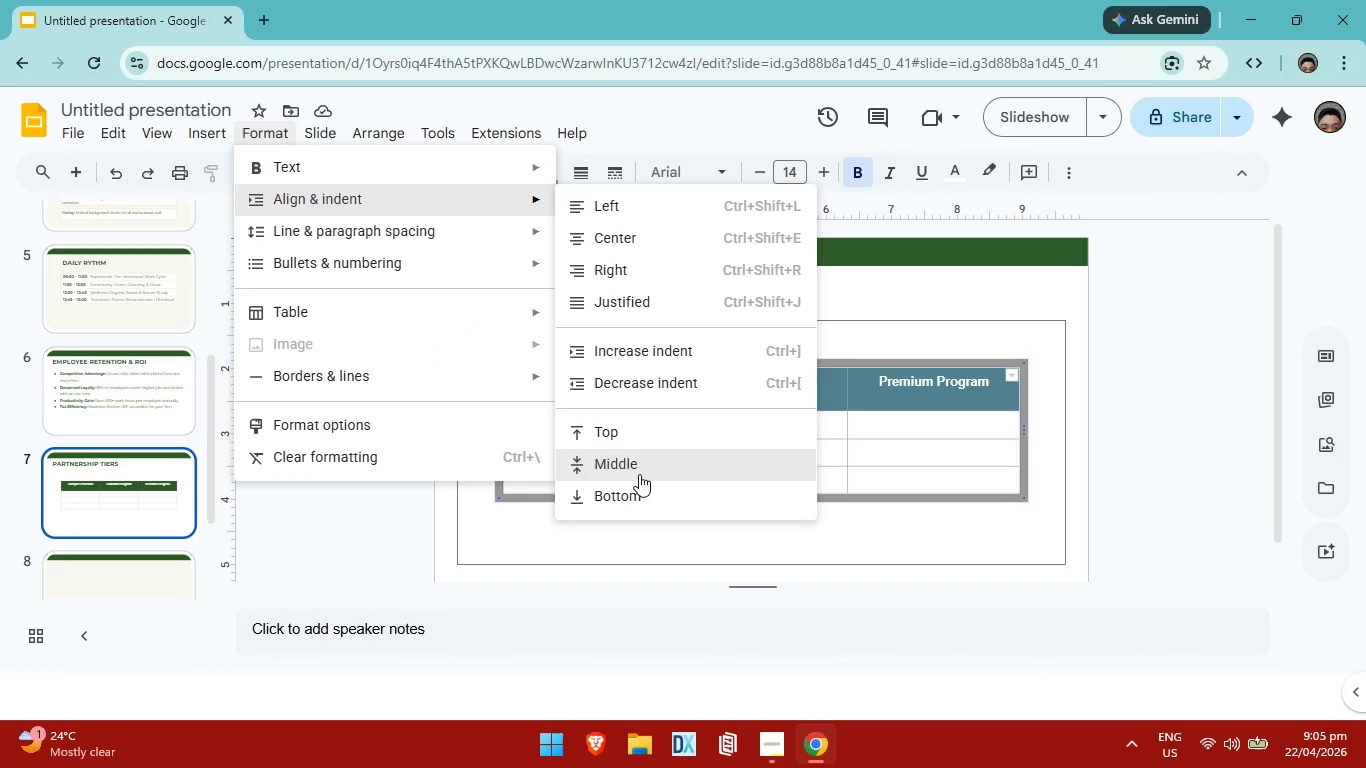 
left_click([641, 468])
 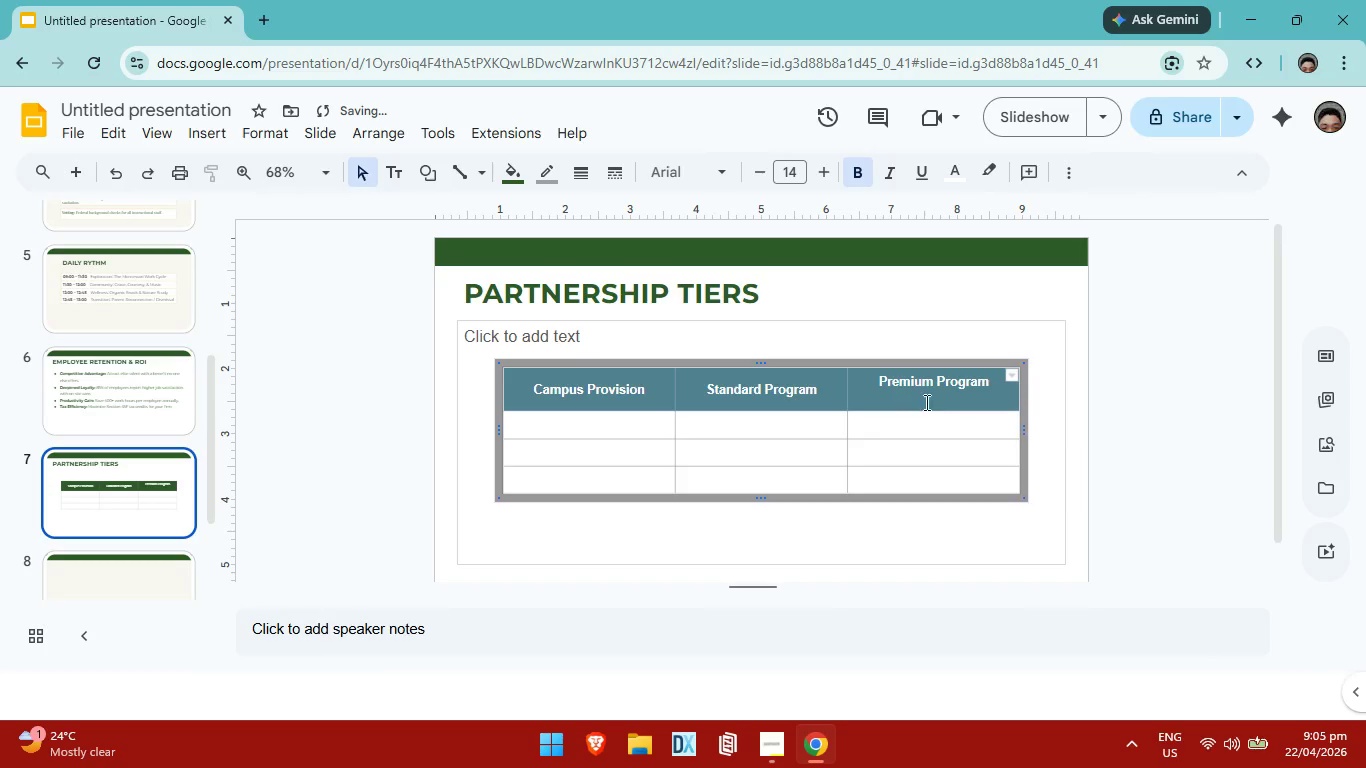 
left_click([945, 399])
 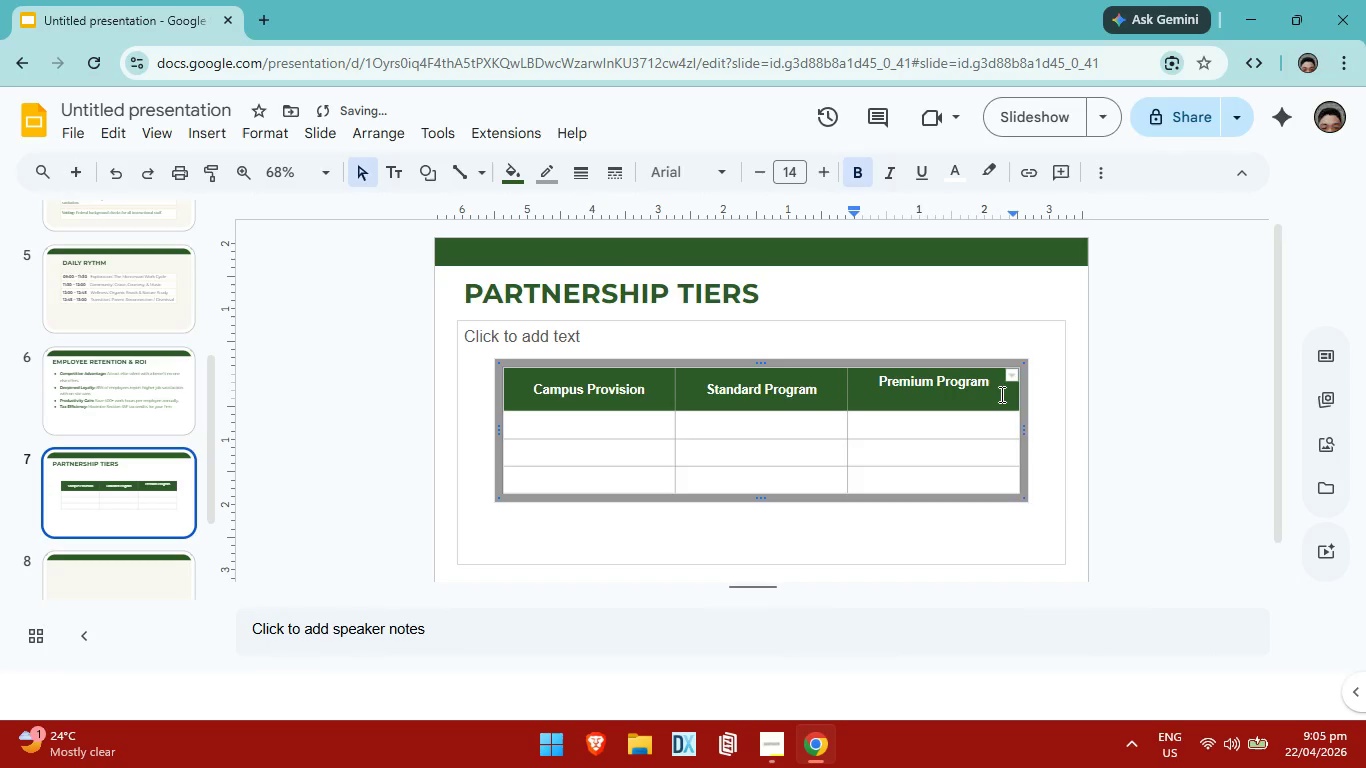 
left_click_drag(start_coordinate=[1000, 394], to_coordinate=[595, 379])
 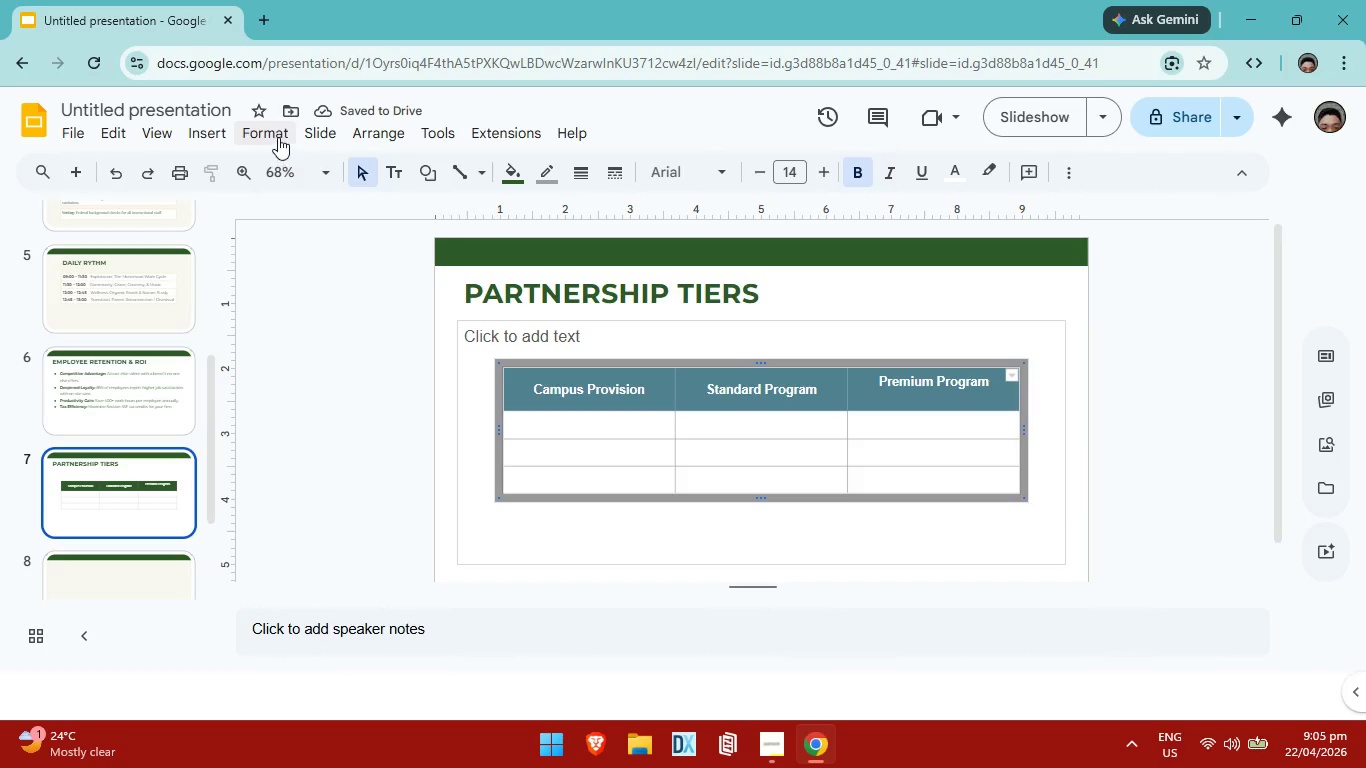 
left_click([278, 137])
 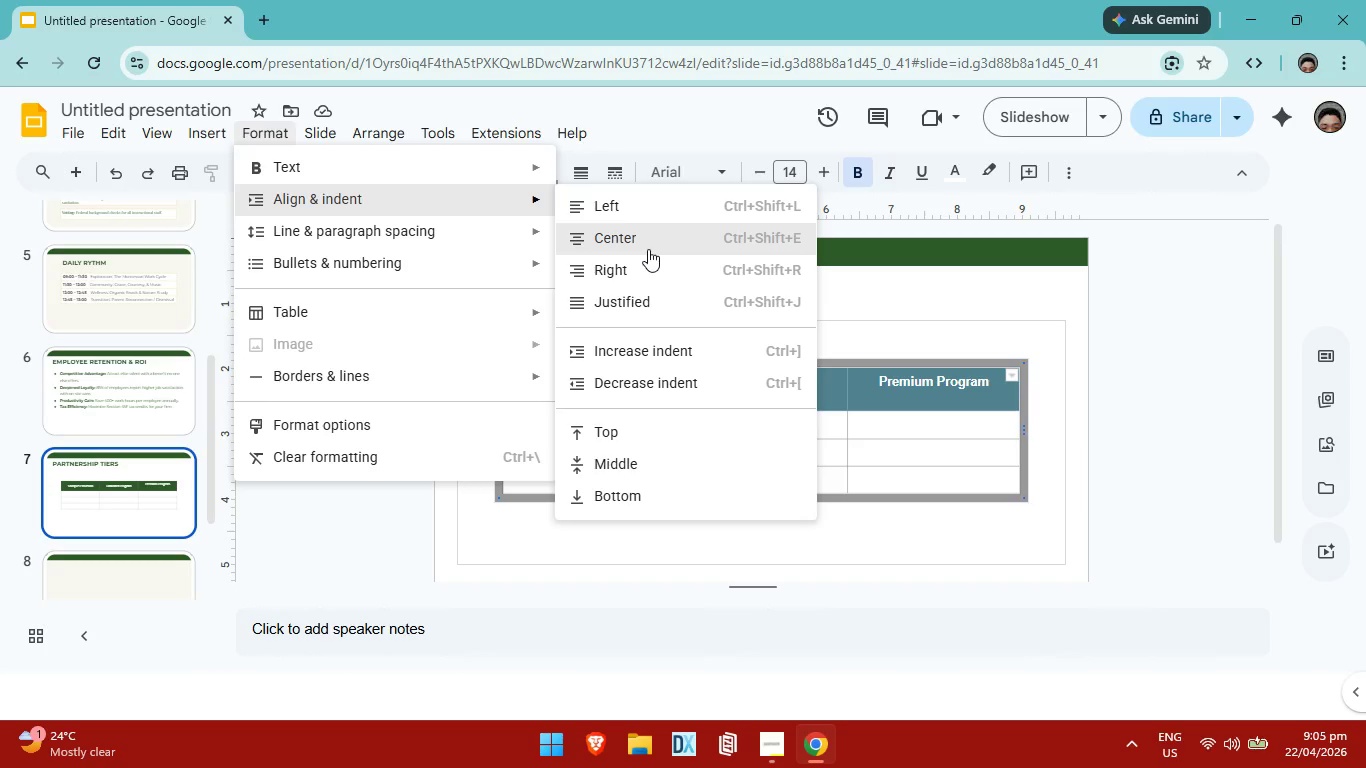 
left_click([636, 464])
 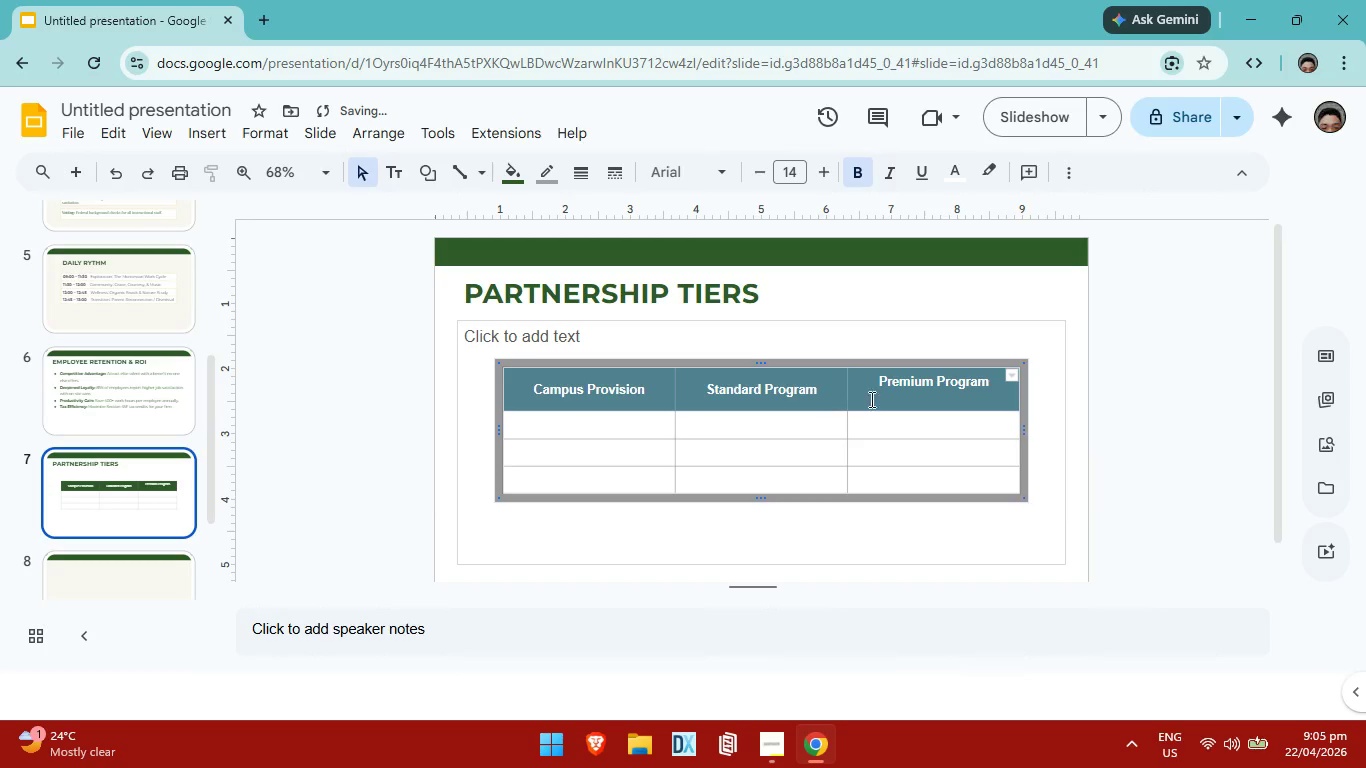 
left_click([898, 395])
 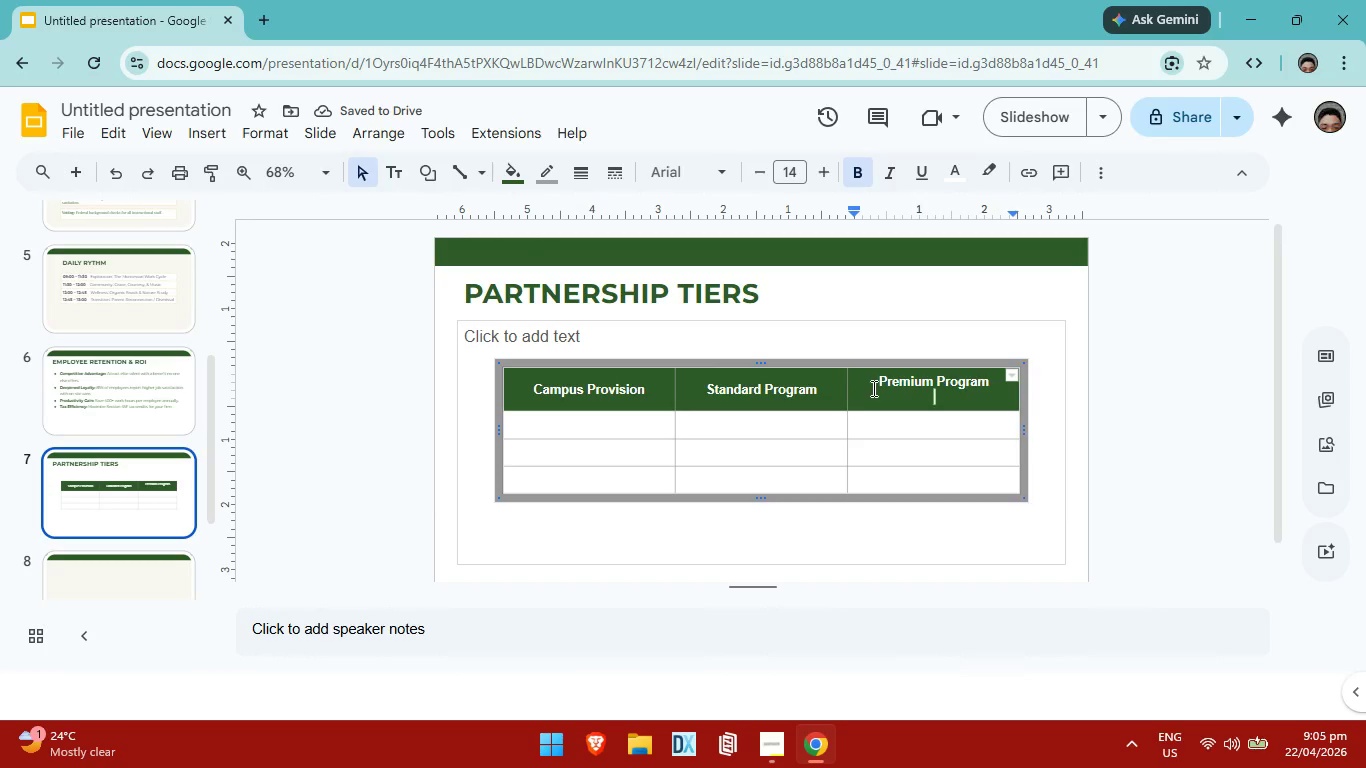 
left_click_drag(start_coordinate=[873, 388], to_coordinate=[877, 403])
 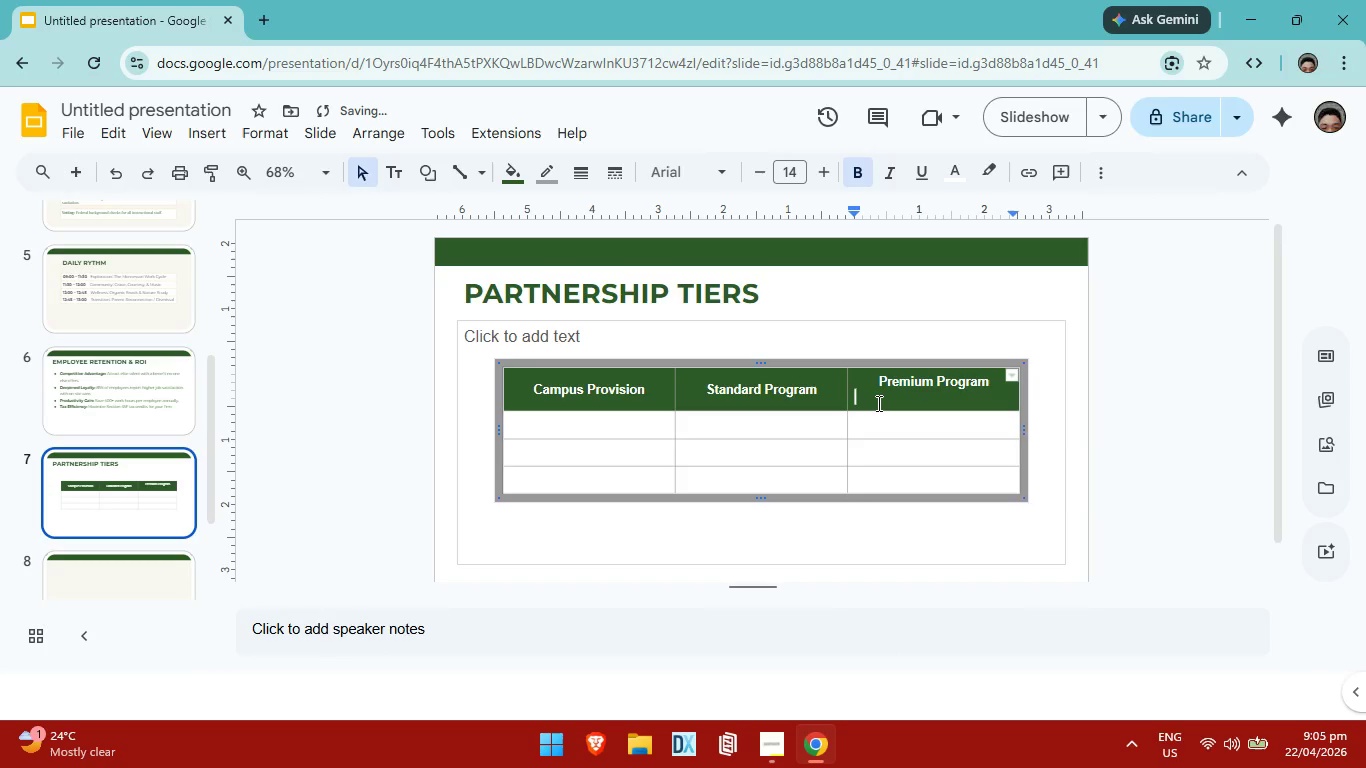 
key(Backspace)
 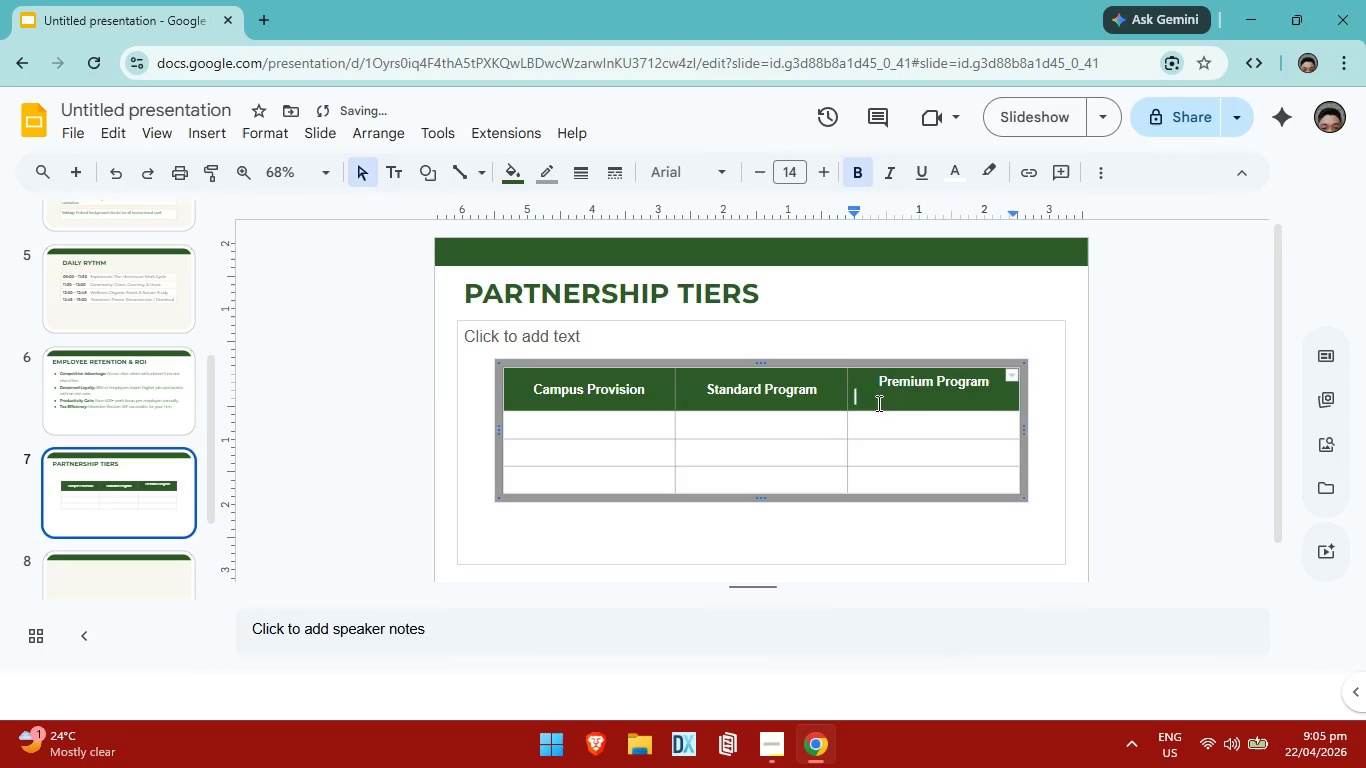 
key(Backspace)
 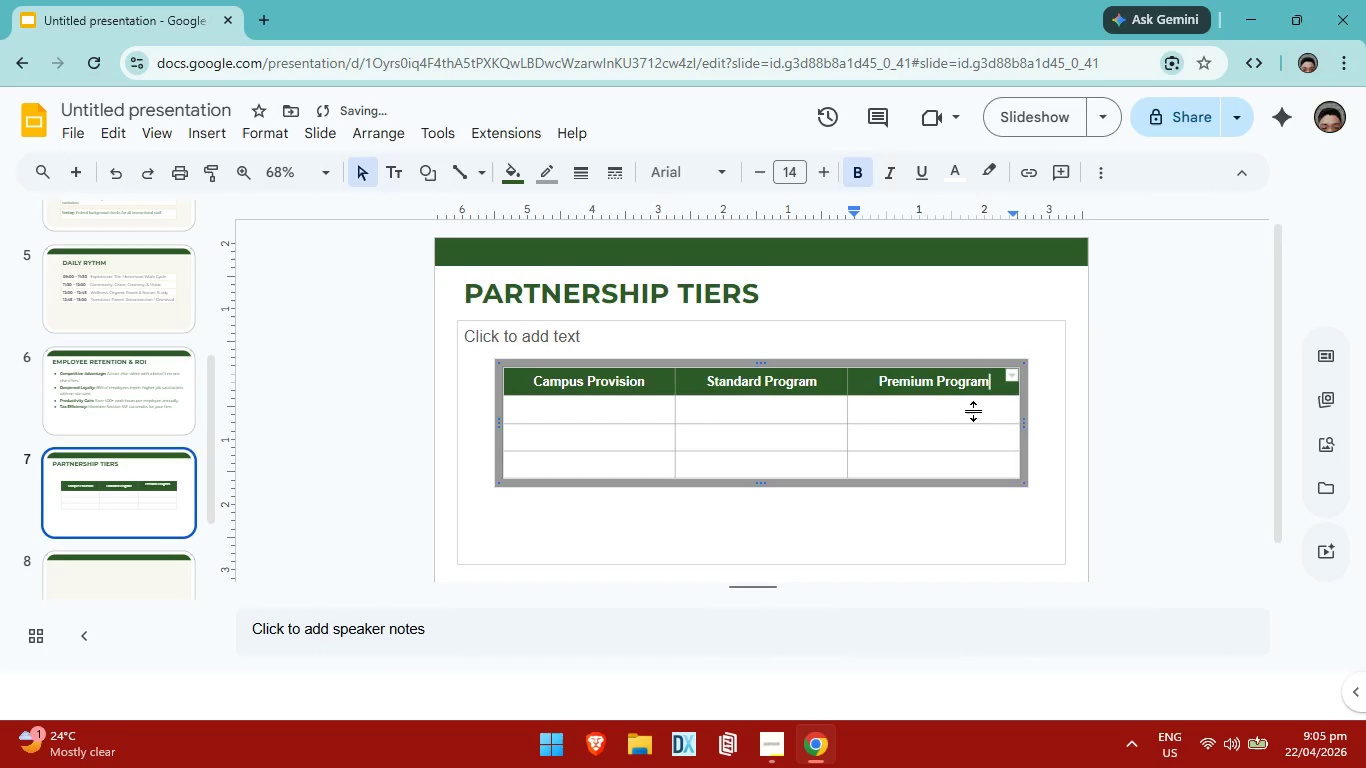 
key(Enter)
 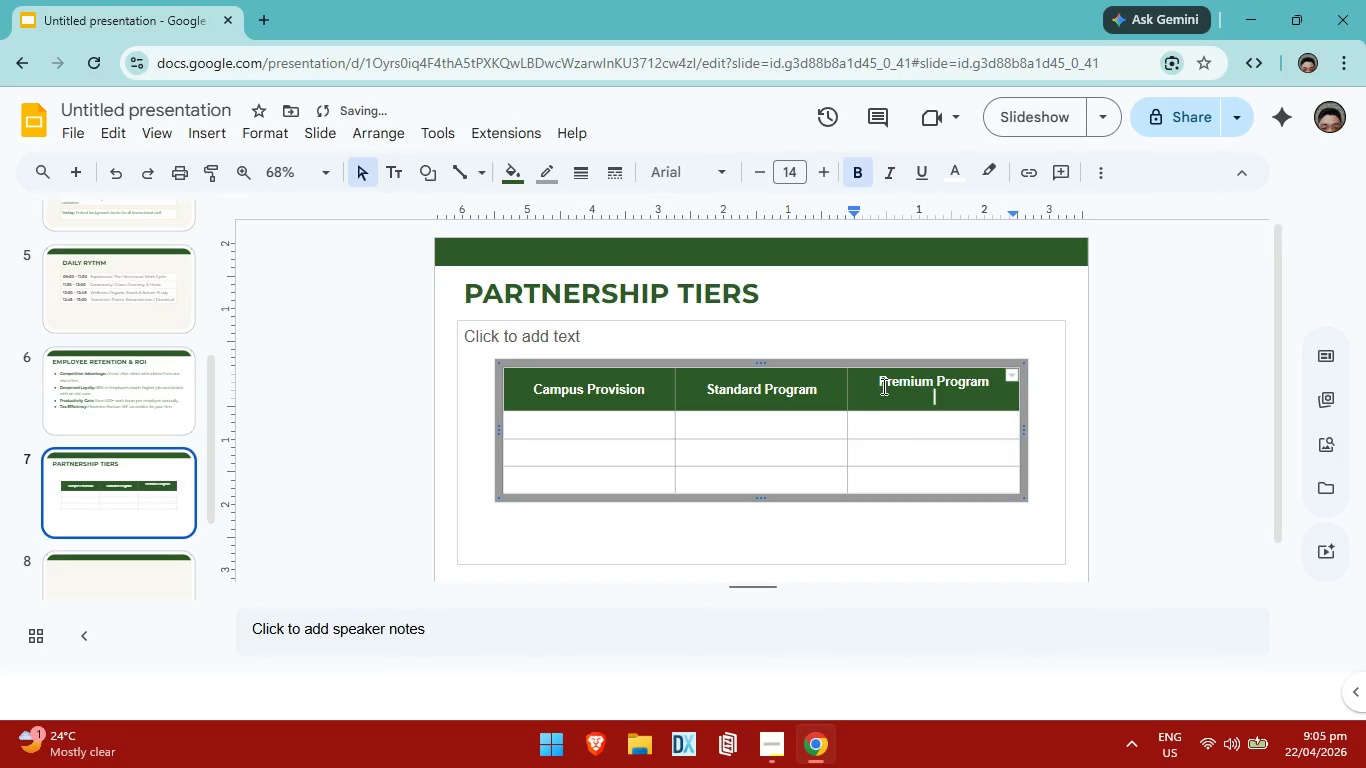 
left_click_drag(start_coordinate=[879, 385], to_coordinate=[990, 387])
 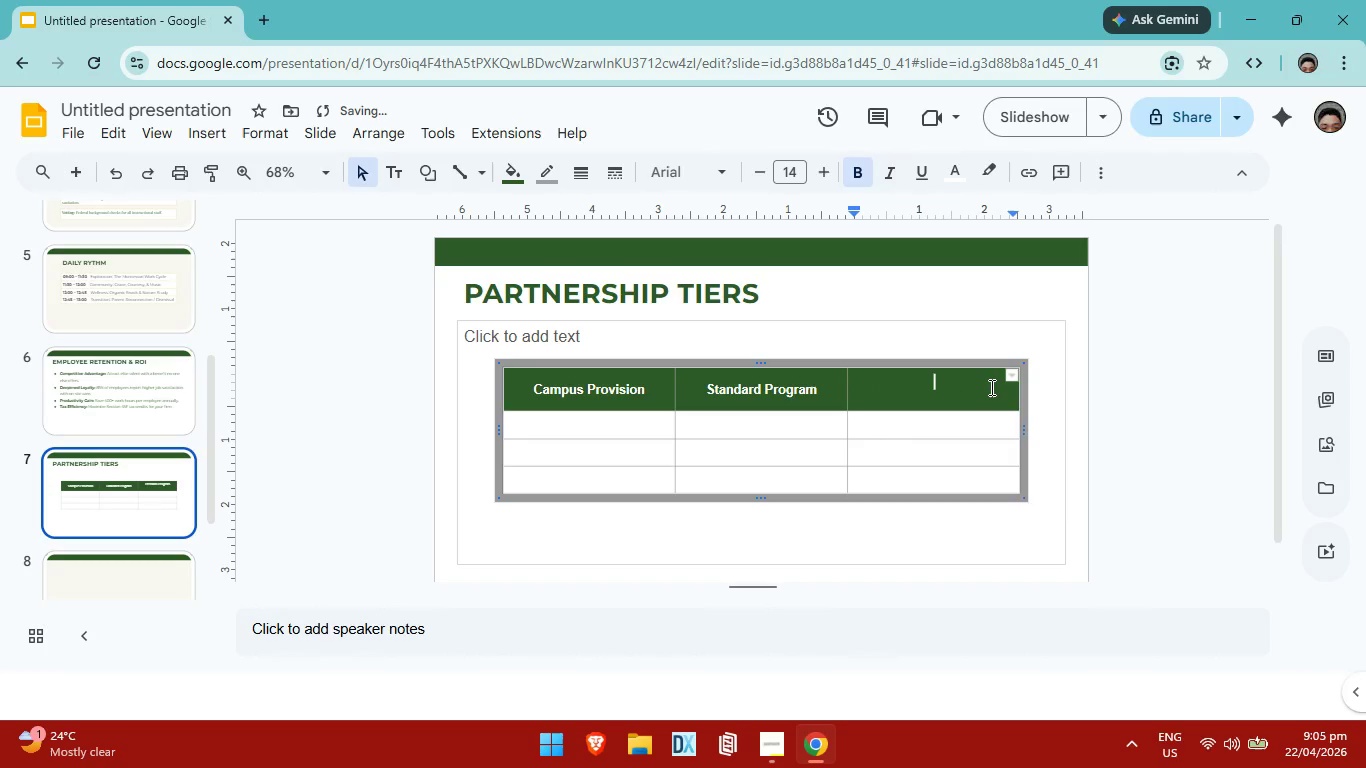 
key(Backspace)
 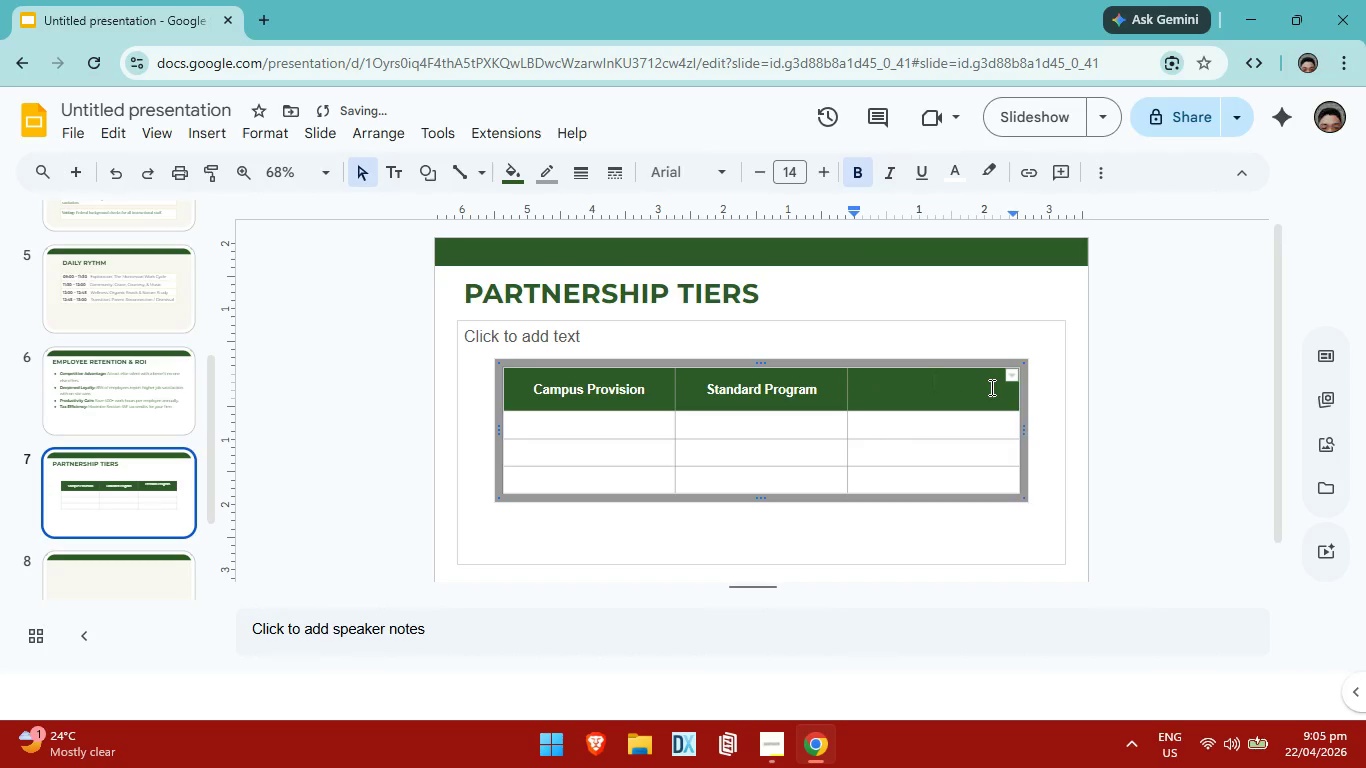 
key(Backspace)
 